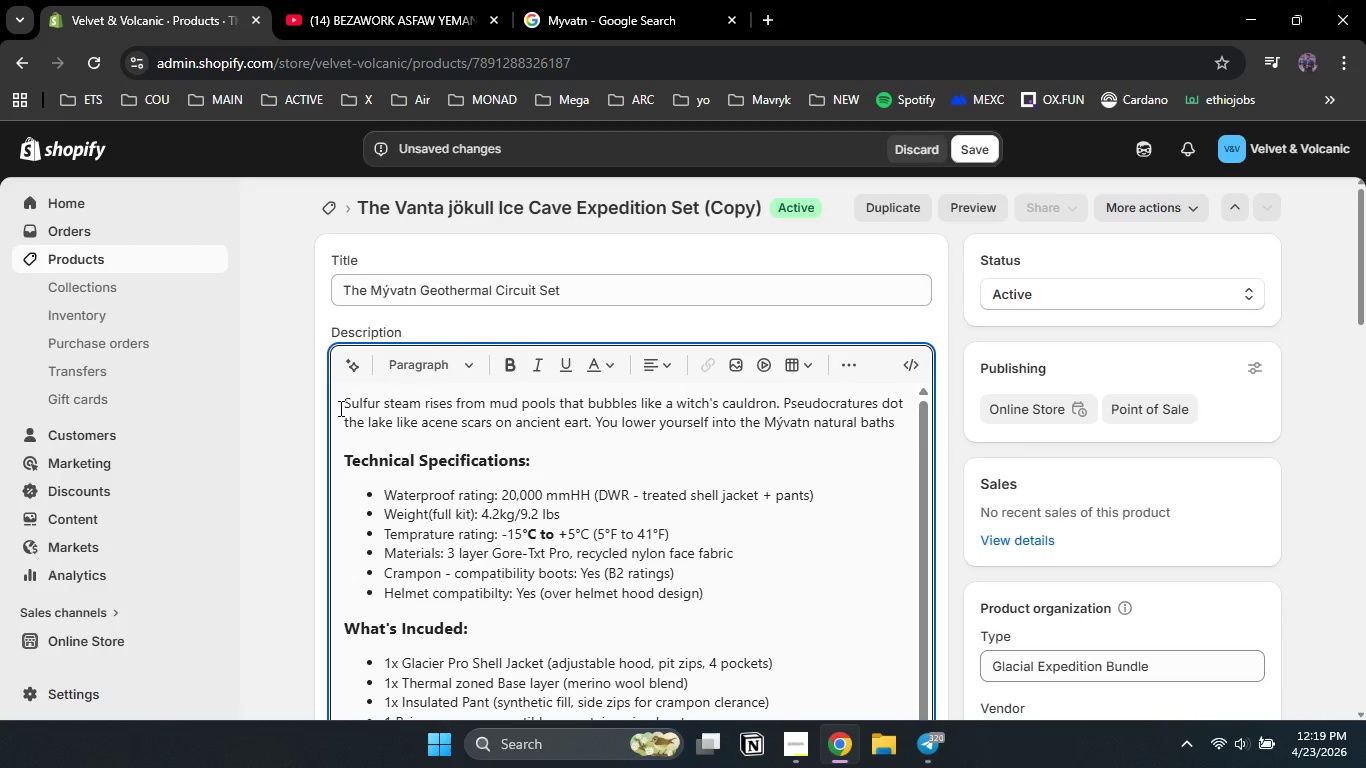 
key(Control+Minus)
 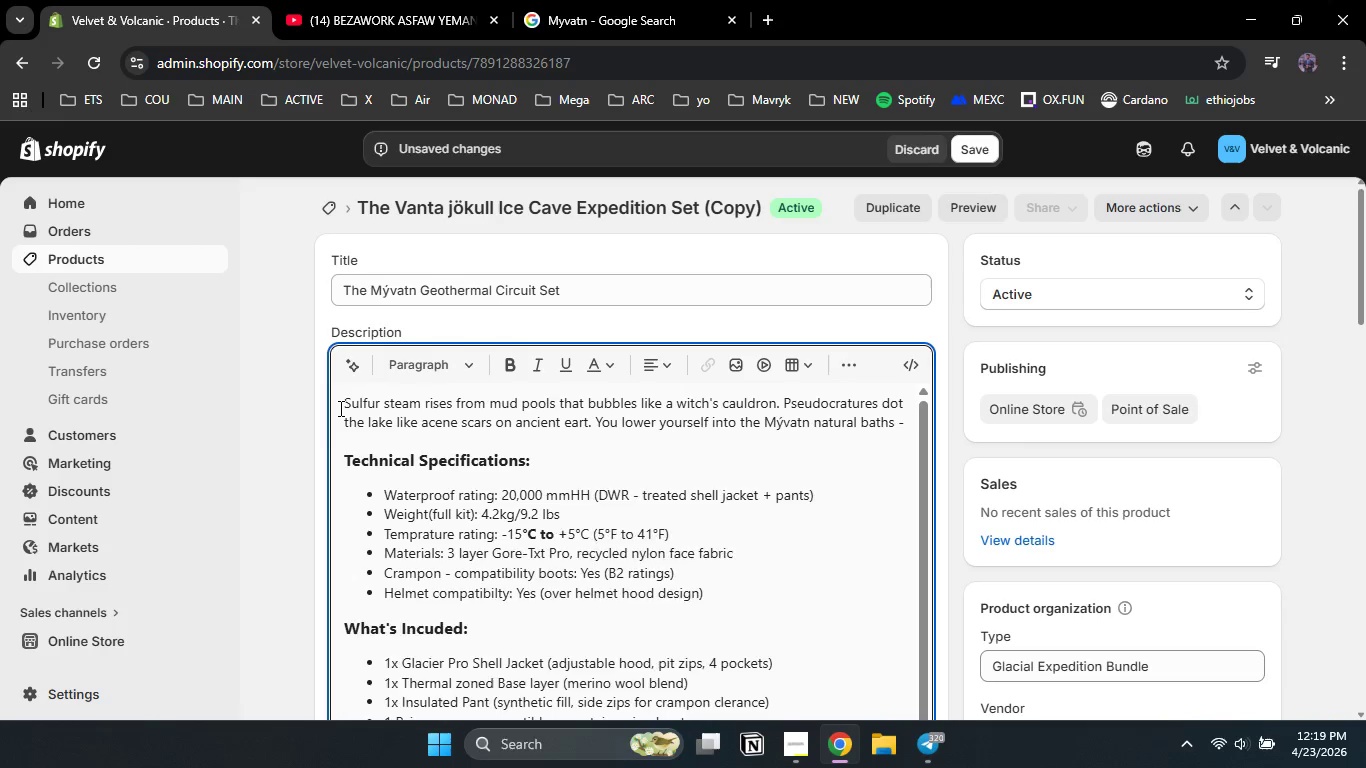 
key(Control+Numpad3)
 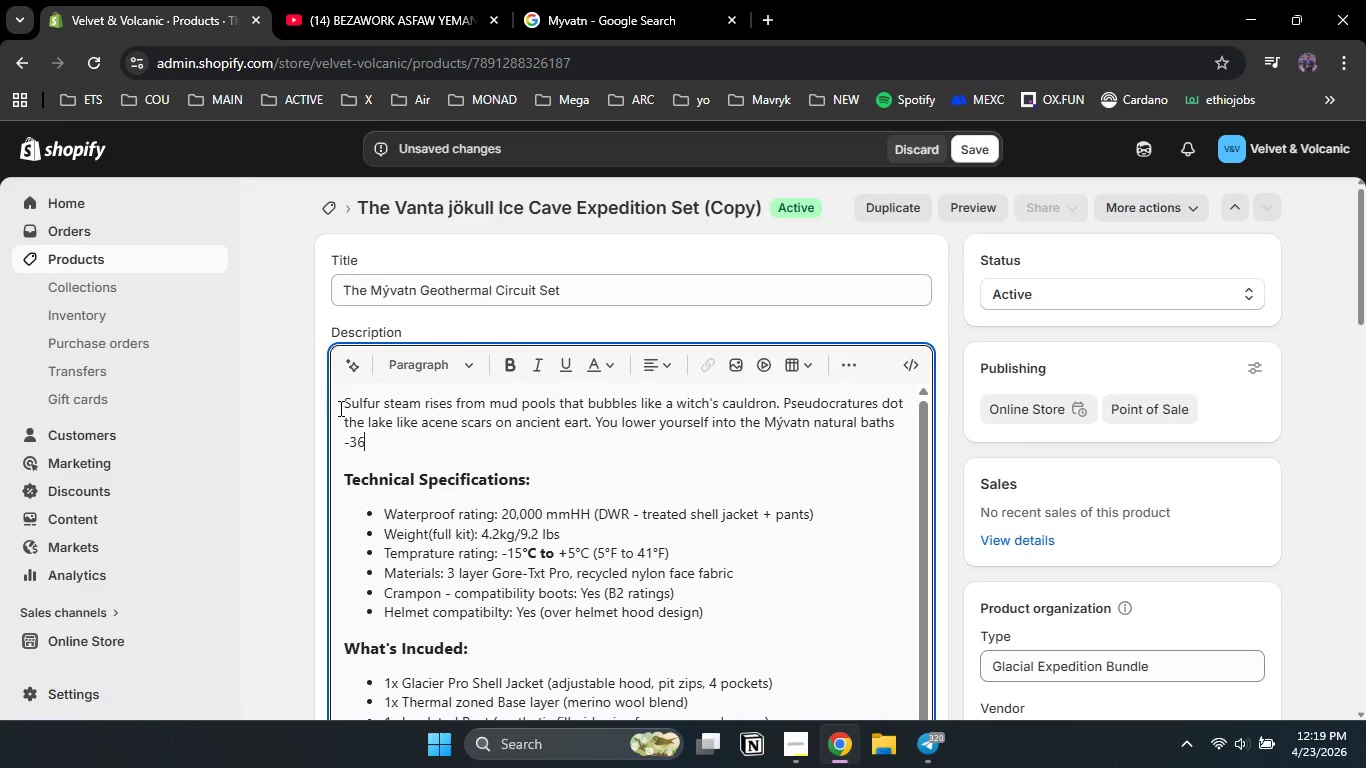 
key(Control+Numpad6)
 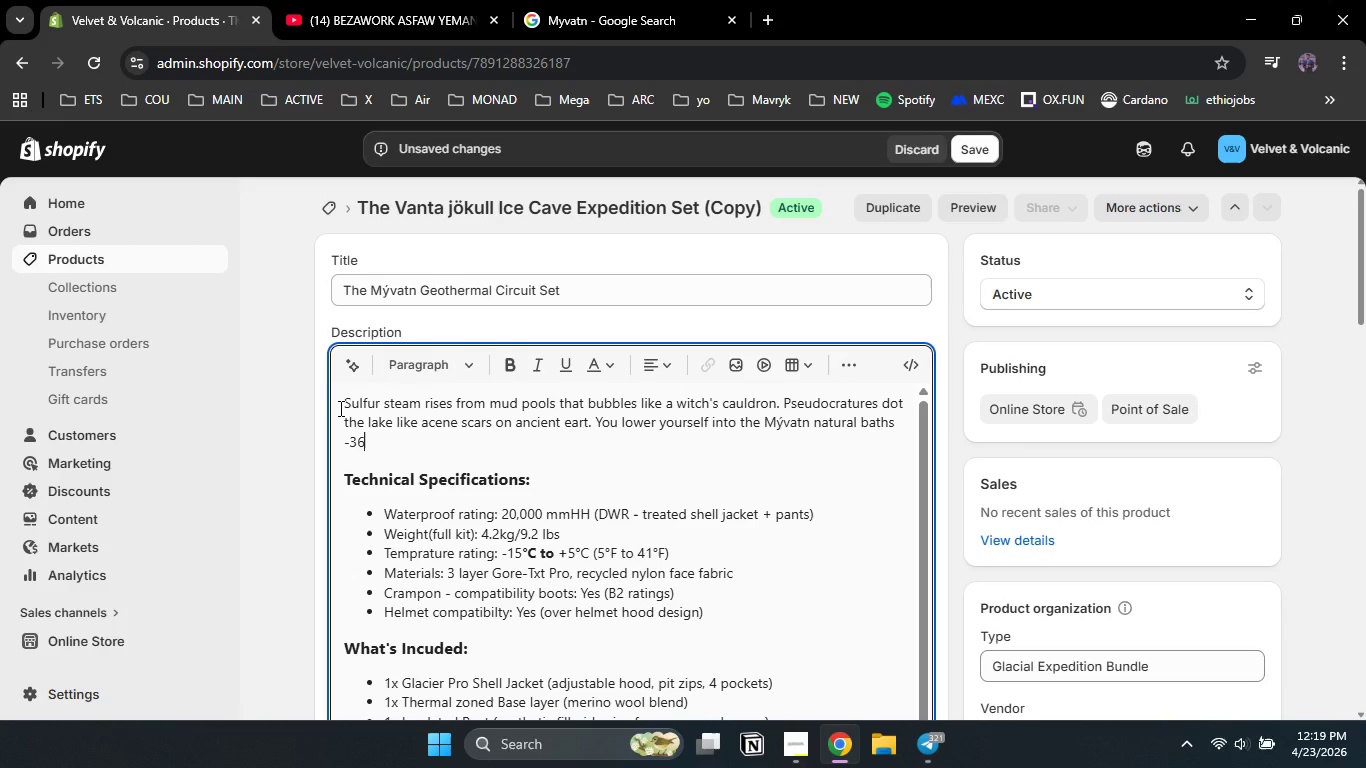 
hold_key(key=ShiftLeft, duration=0.7)
 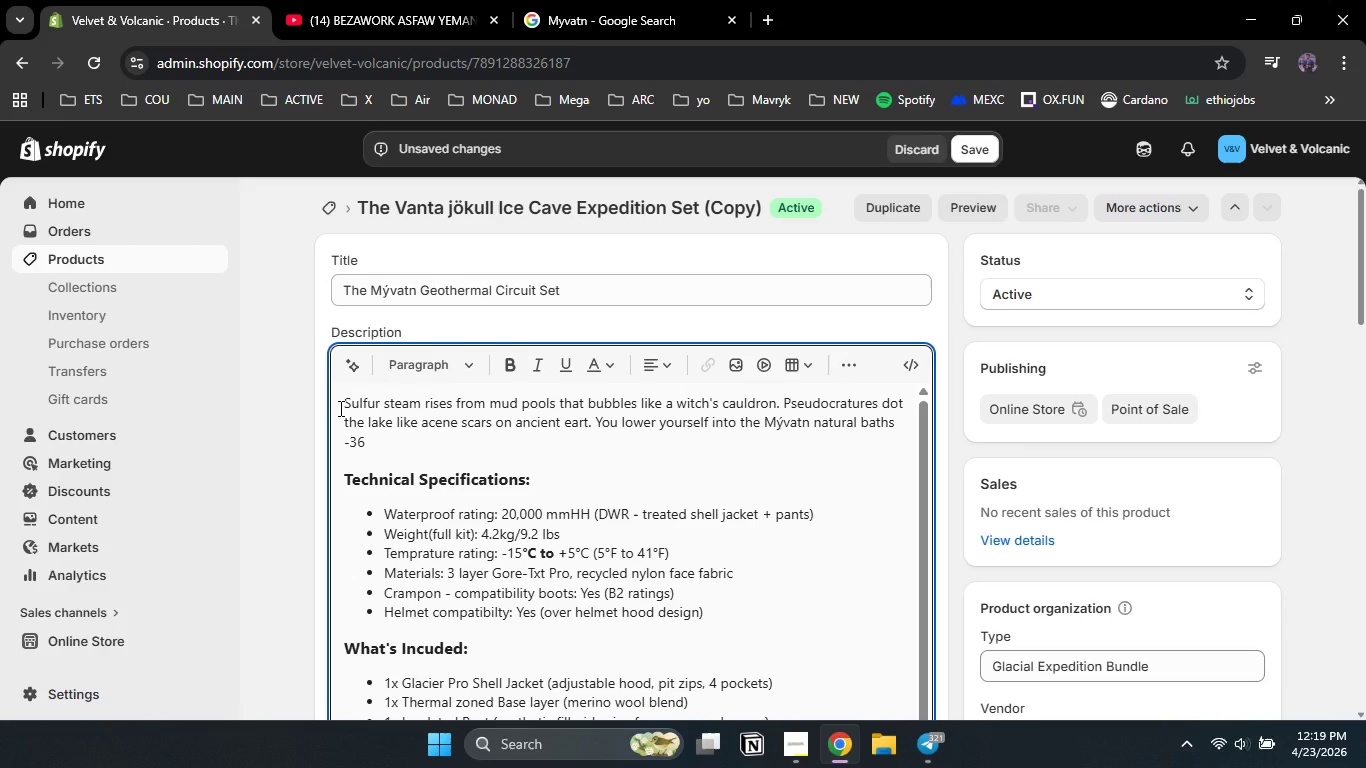 
type(C to )
key(Backspace)
key(Backspace)
key(Backspace)
type(())
 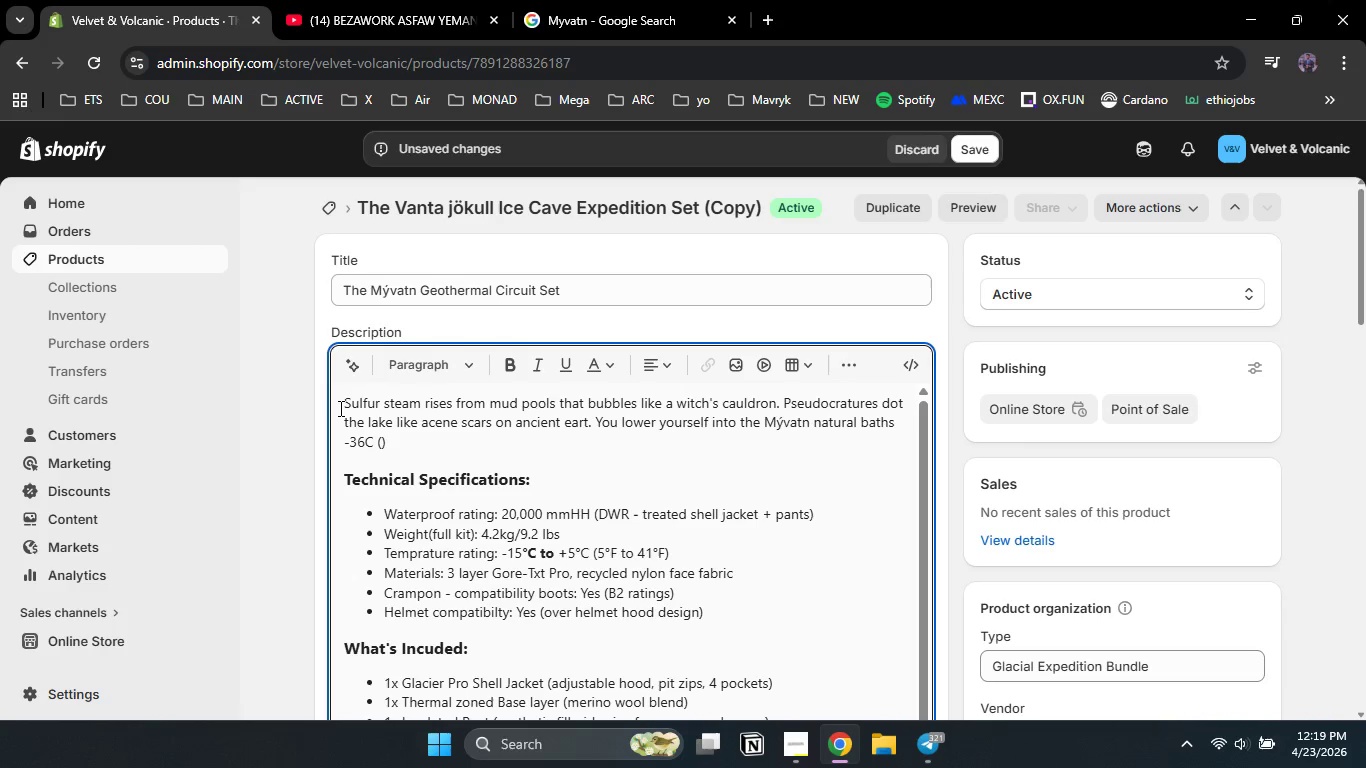 
key(ArrowLeft)
 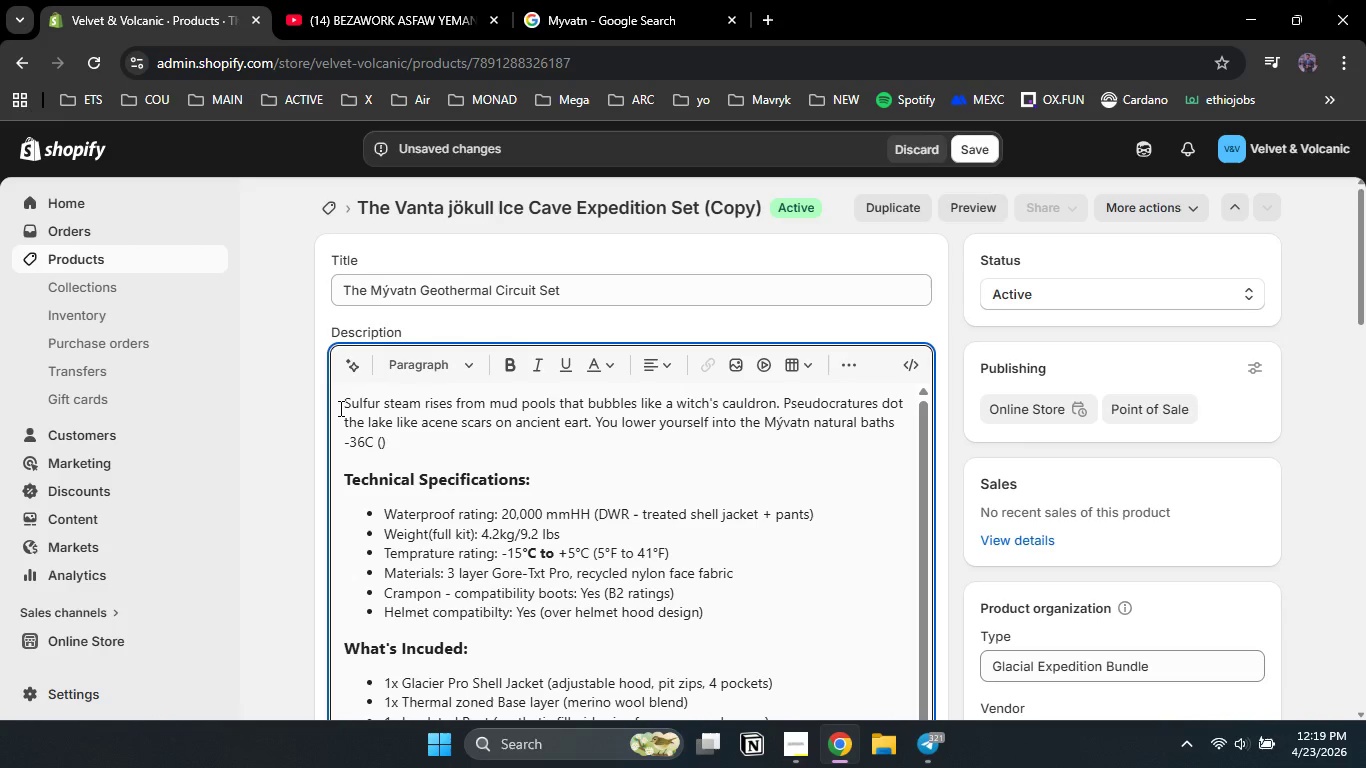 
key(Numpad9)
 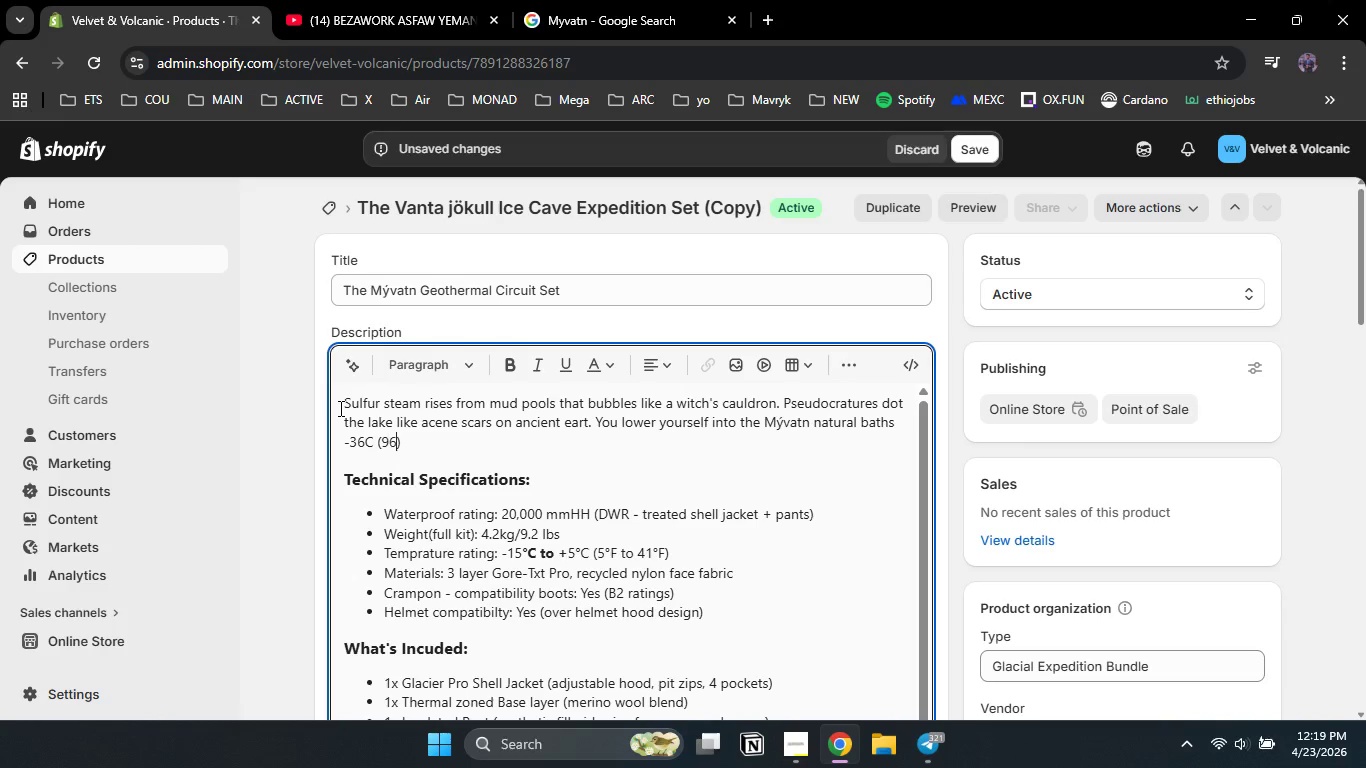 
key(Numpad6)
 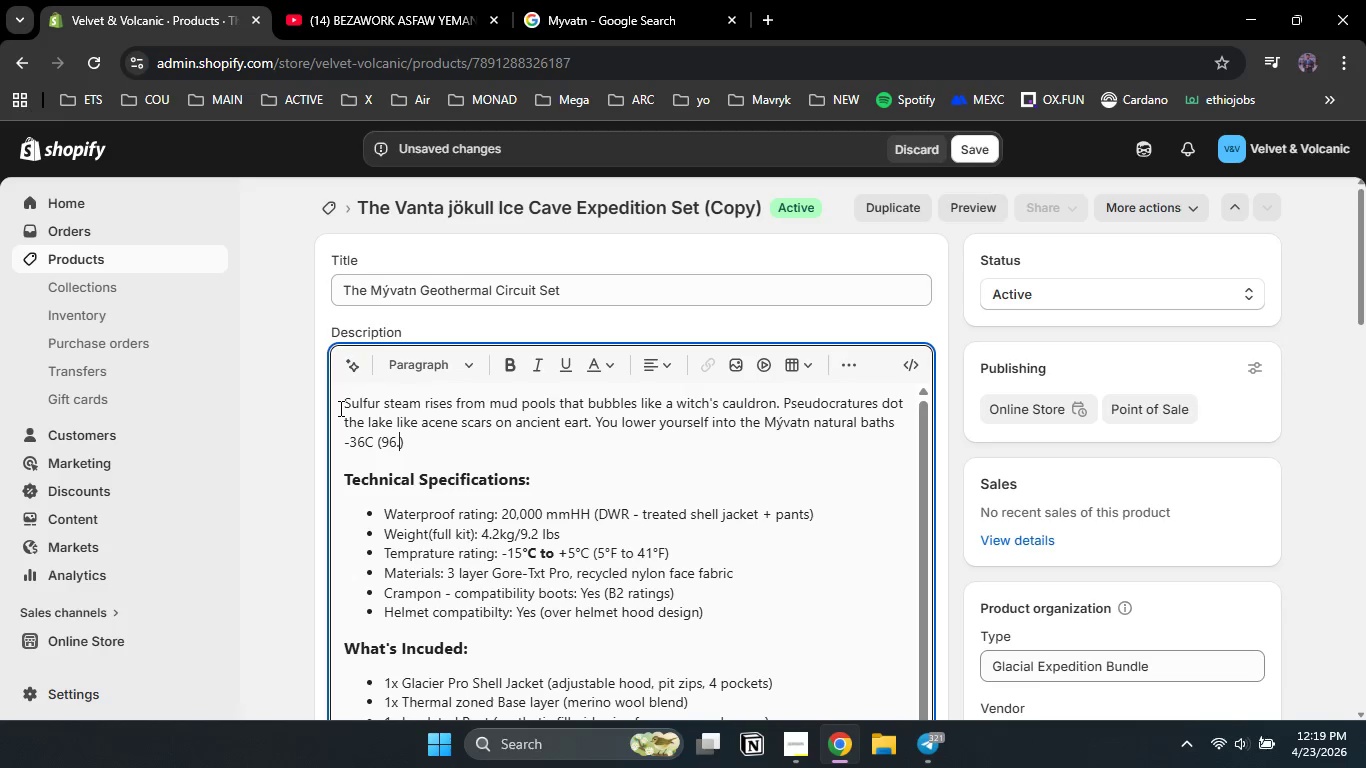 
key(NumpadDecimal)
 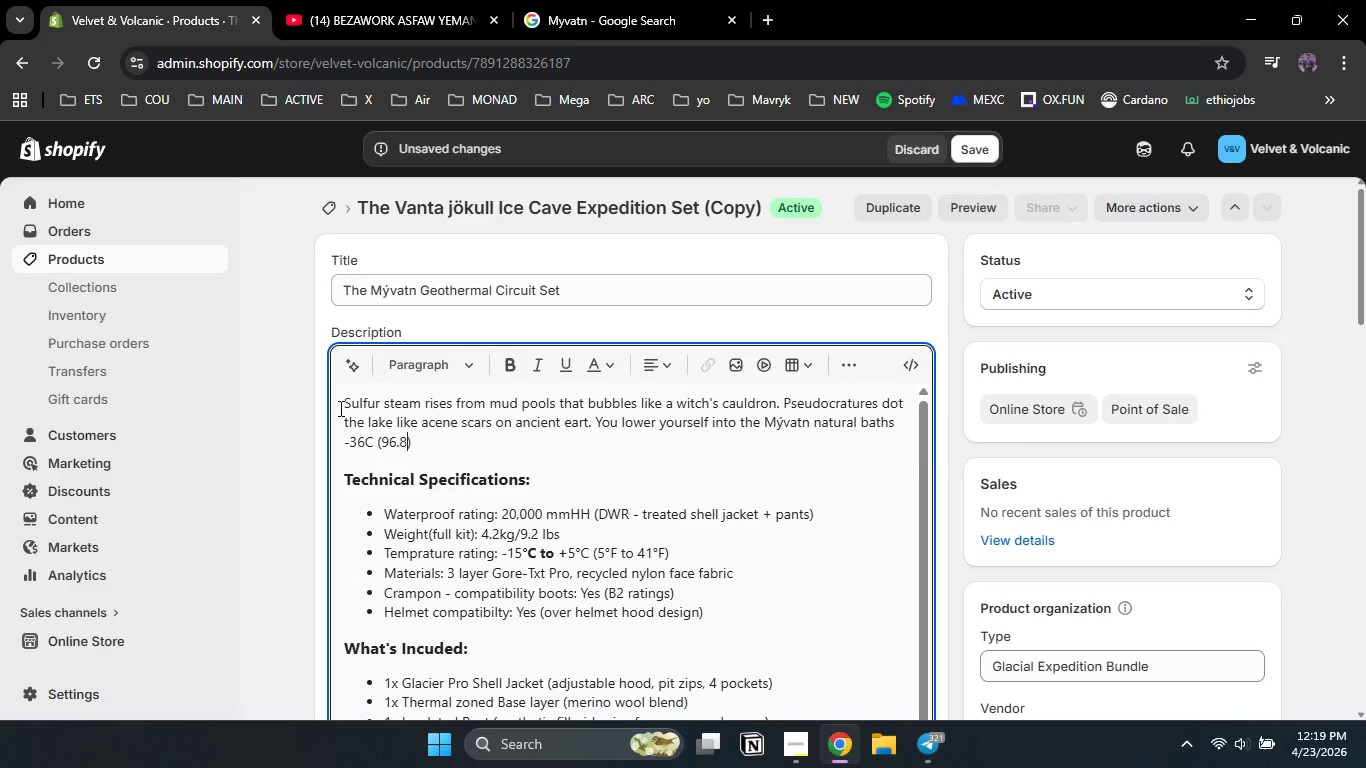 
key(Numpad8)
 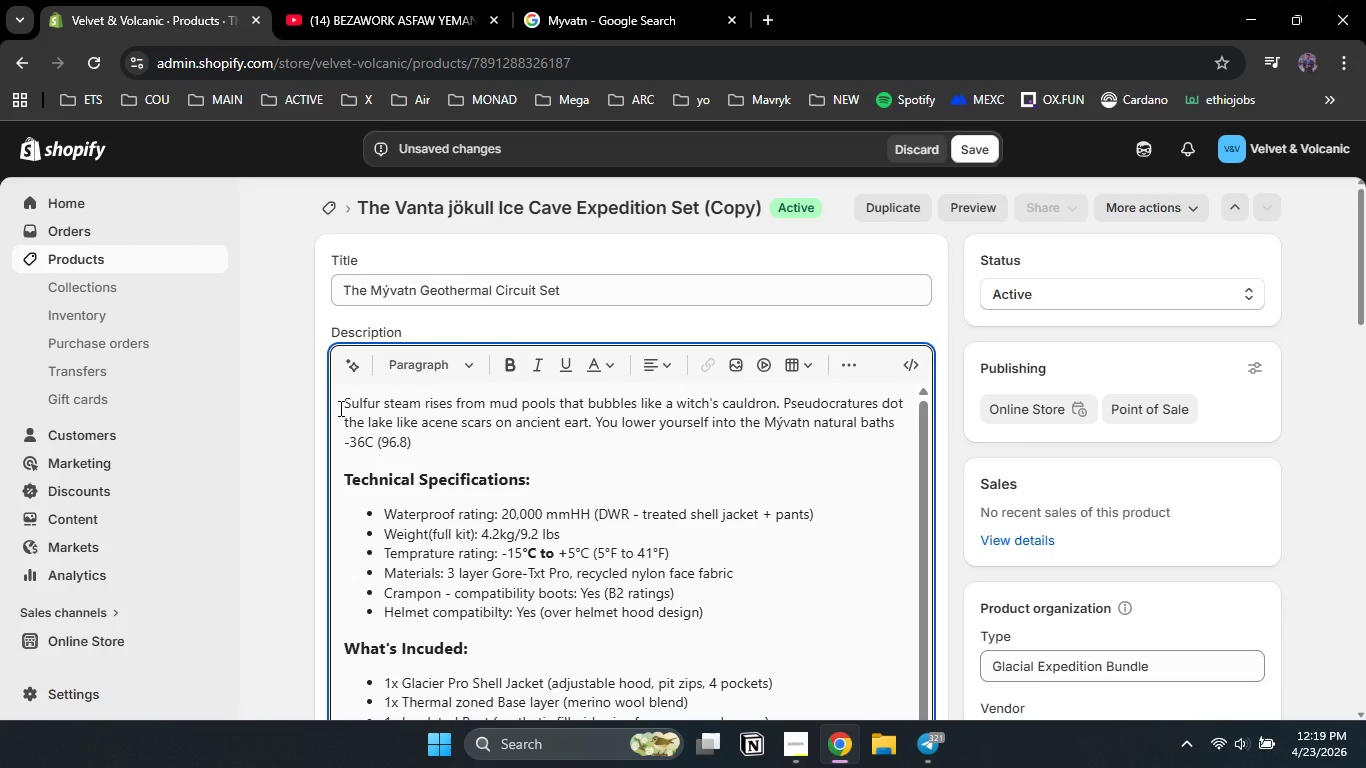 
key(Shift+F)
 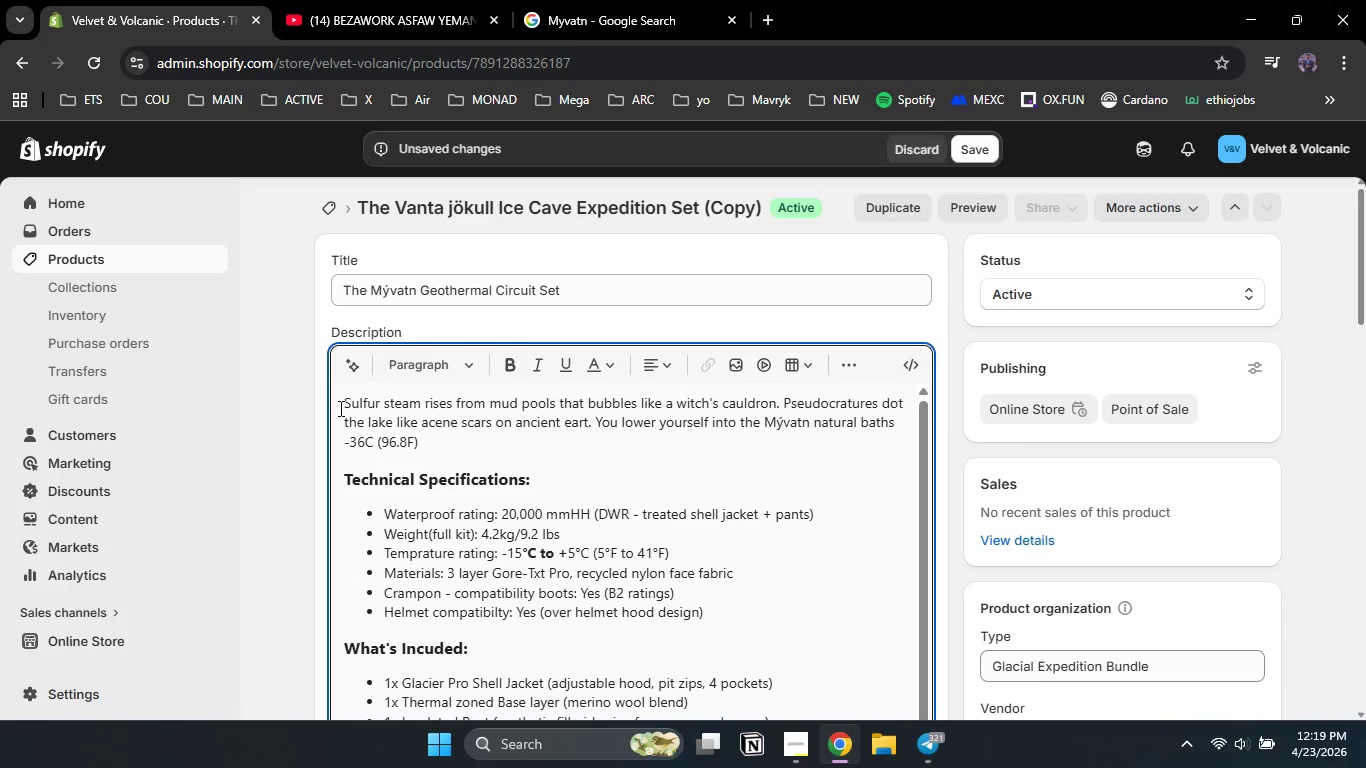 
key(ArrowRight)
 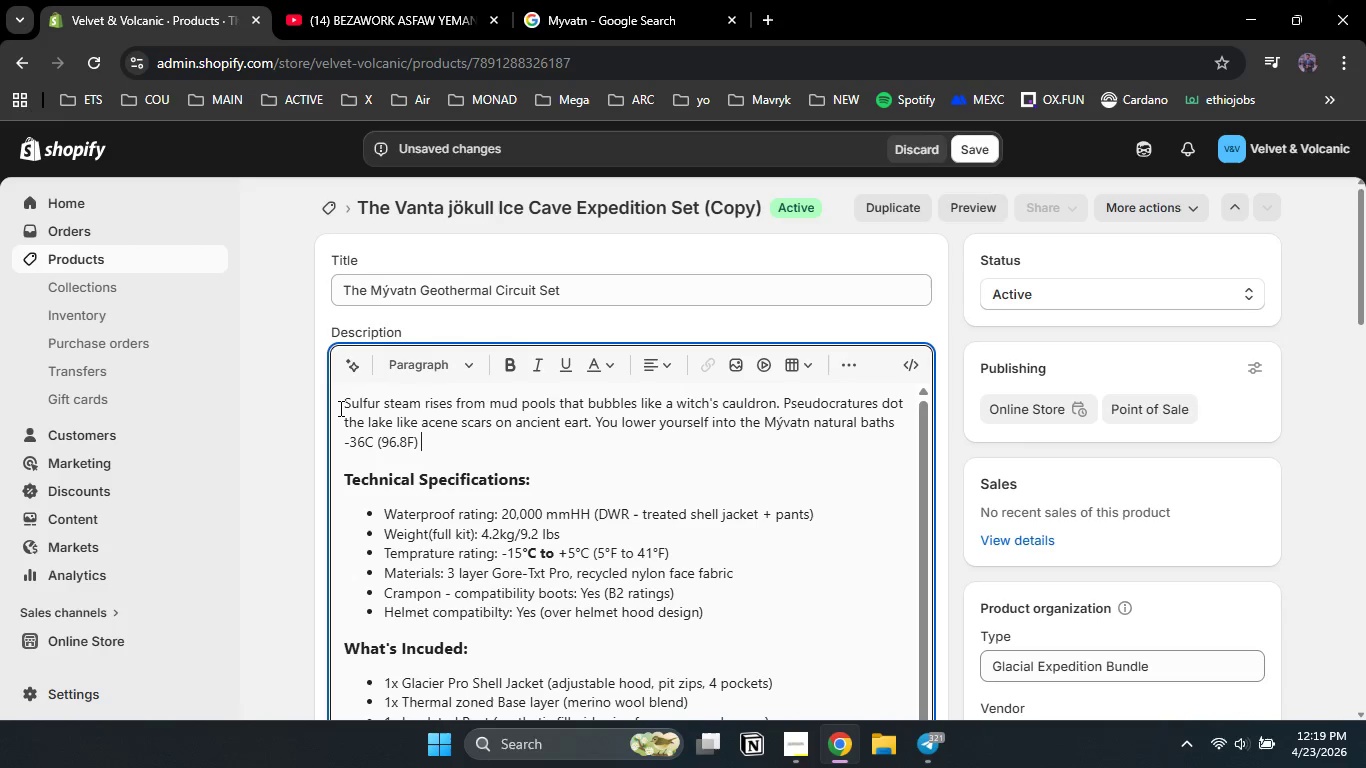 
type( of milky blue geothermal water and your muscles finally g)
key(Backspace)
type(forgive you.)
 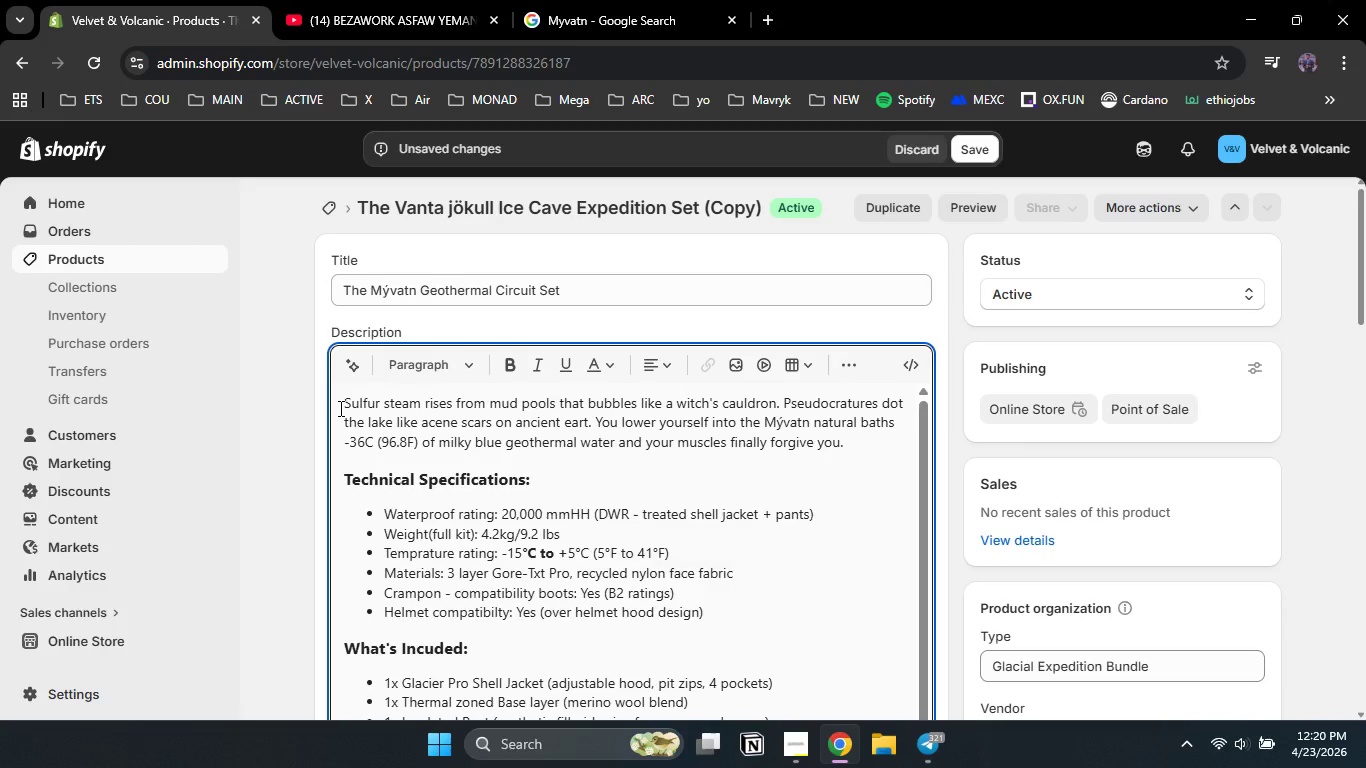 
key(Enter)
 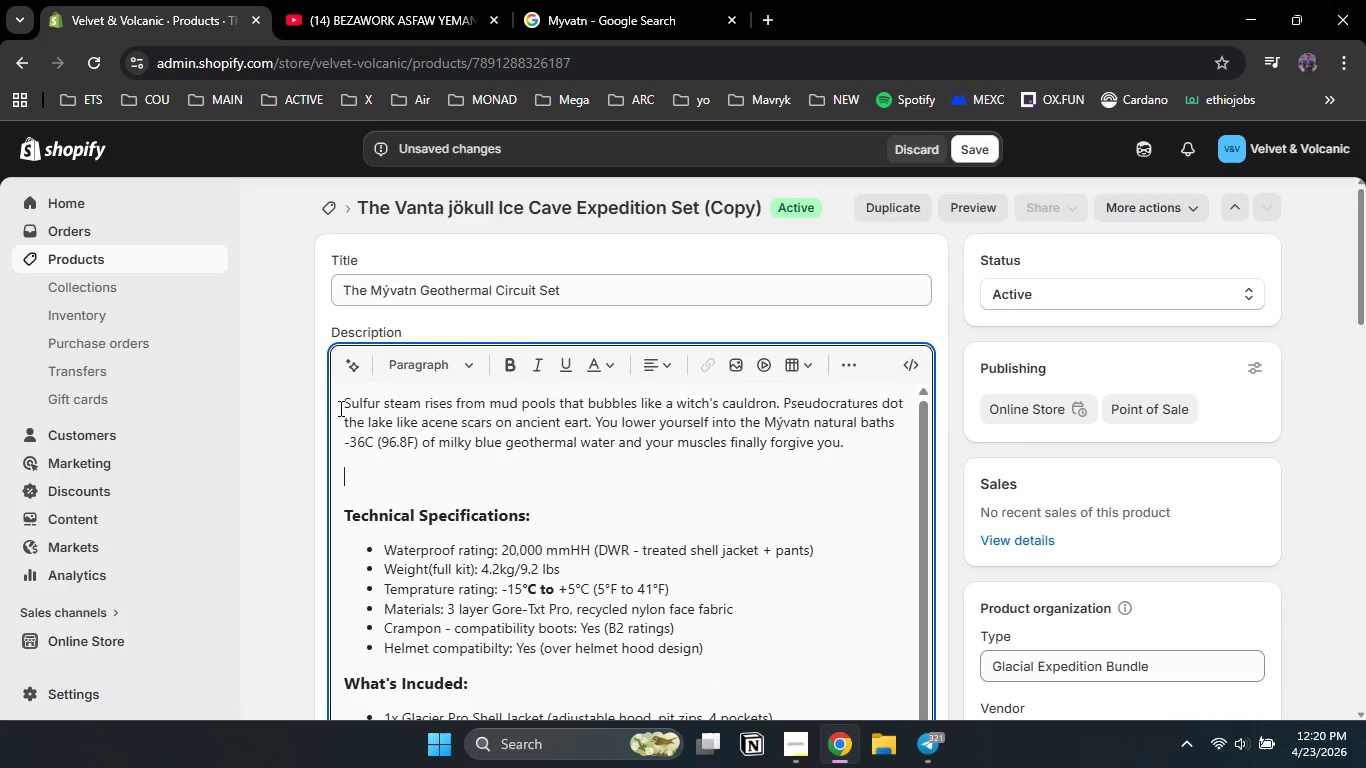 
key(Control+V)
 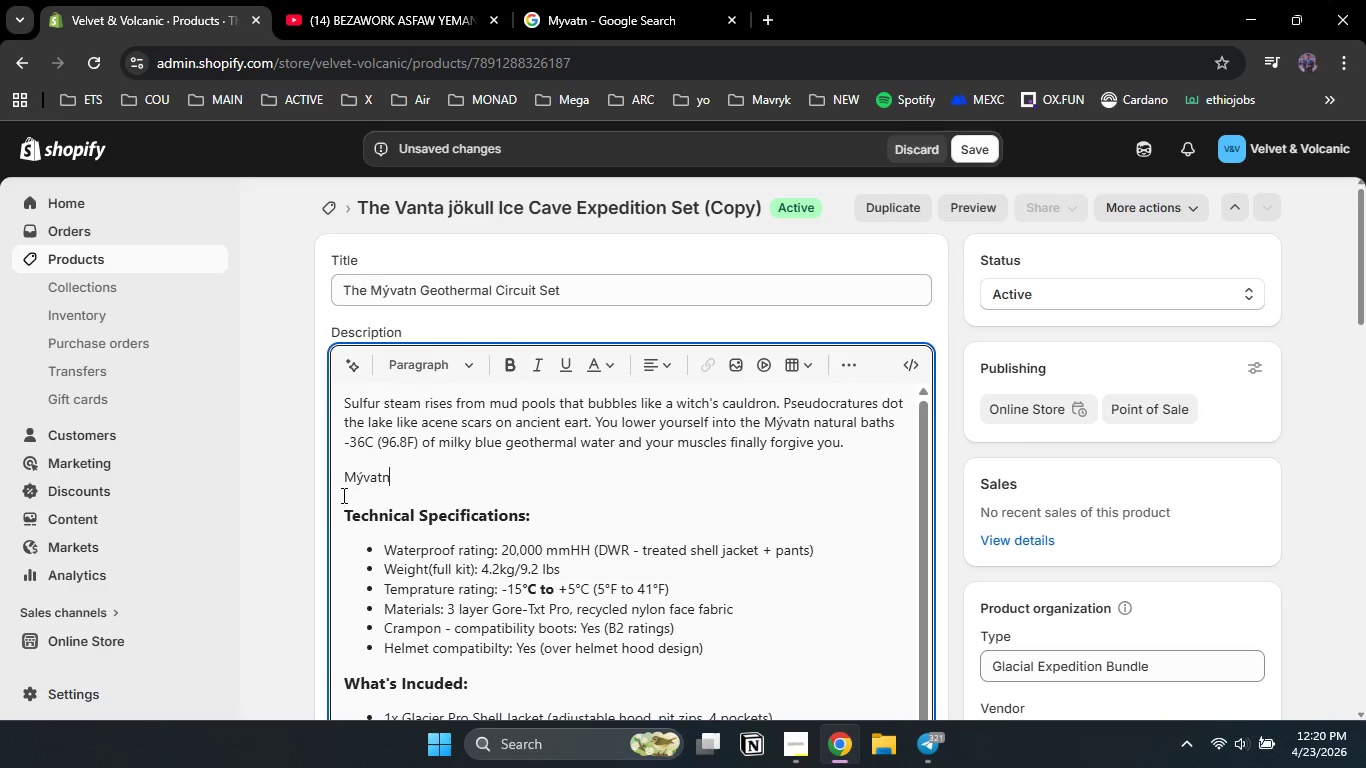 
left_click([342, 483])
 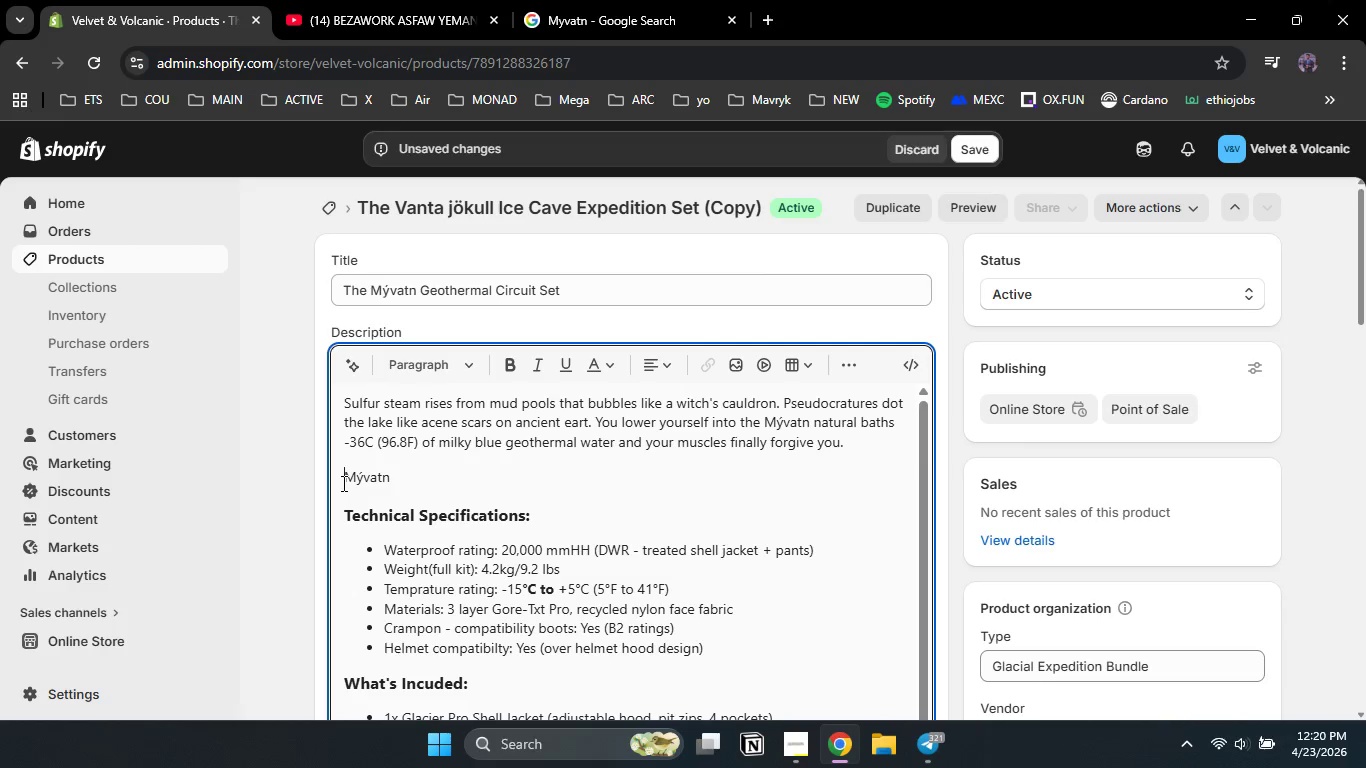 
type(The )
 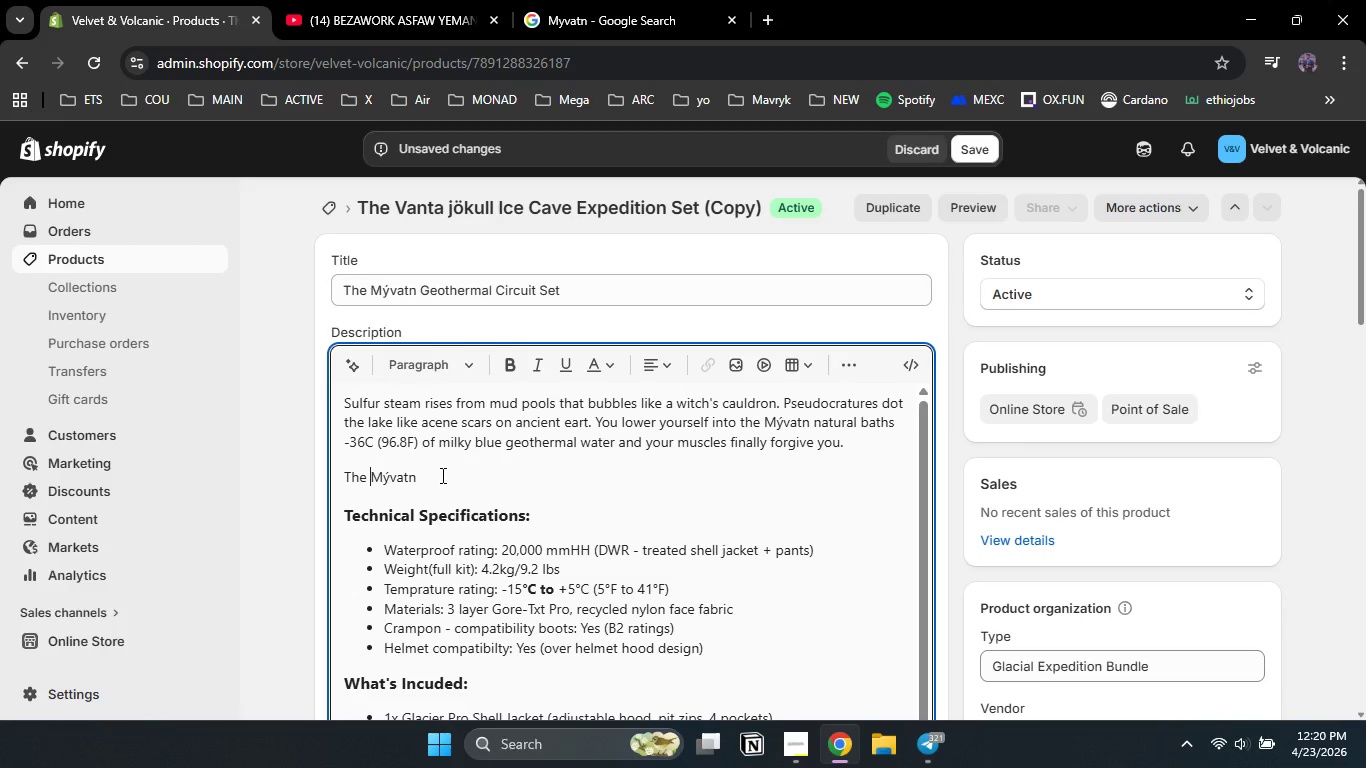 
left_click([441, 475])
 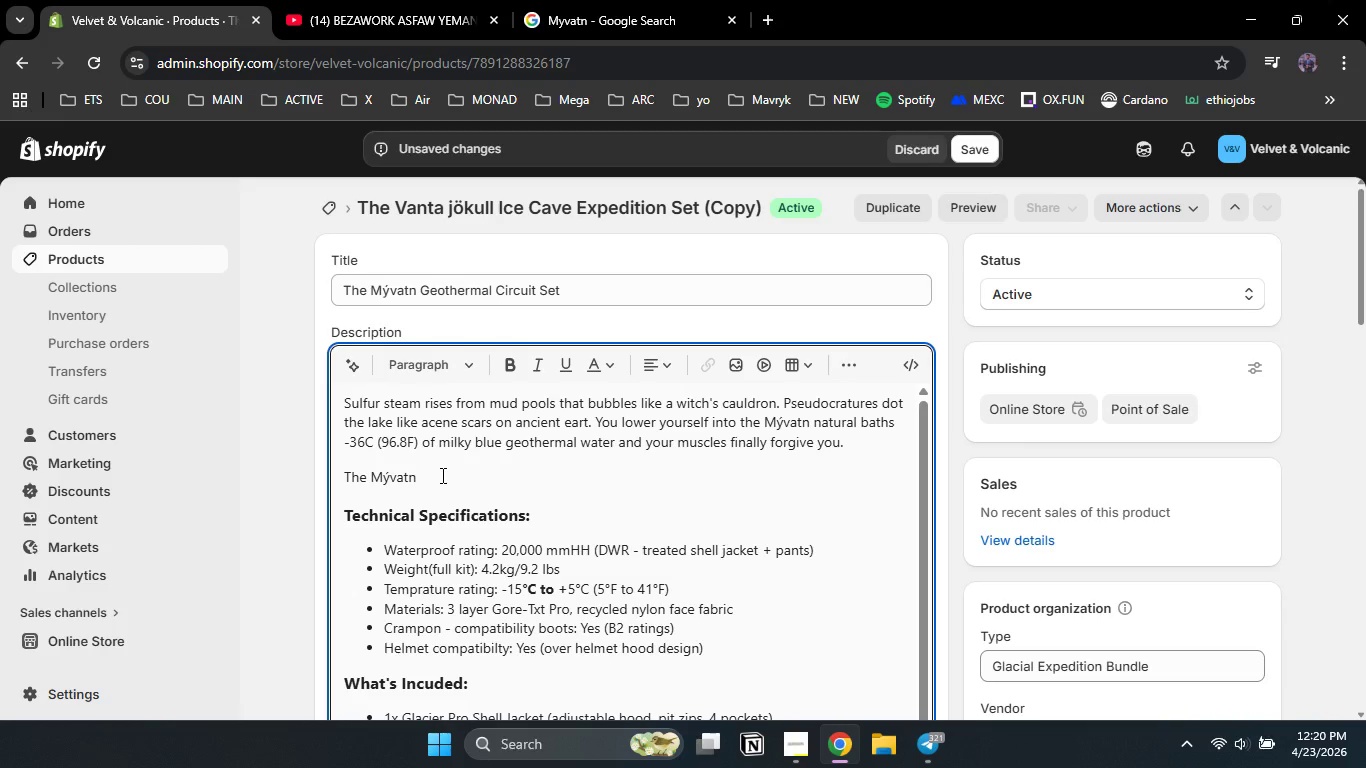 
type(geothermal circuit set is not for thr )
key(Backspace)
key(Backspace)
type(r)
key(Backspace)
type(e saint )
key(Backspace)
key(Backspace)
key(Backspace)
key(Backspace)
key(Backspace)
key(Backspace)
type(faint of nose )
key(Backspace)
type(. This is Icelans's )
key(Backspace)
key(Backspace)
key(Backspace)
key(Backspace)
type(d's sulfur her)
key(Backspace)
type(artland  whet)
key(Backspace)
type(re the ground hisses, the air smells like rotten eggs, and the landscape looks loke)
key(Backspace)
key(Backspace)
key(Backspace)
type(il)
key(Backspace)
type(ke another planet. But between the steam vn)
key(Backspace)
type(ents lie lava forts )
key(Backspace)
type(, v)
key(Backspace)
type(birds )
key(Backspace)
key(Backspace)
type( watching cliffs )
key(Backspace)
type(, and Europe's most surreal bathhouse.)
 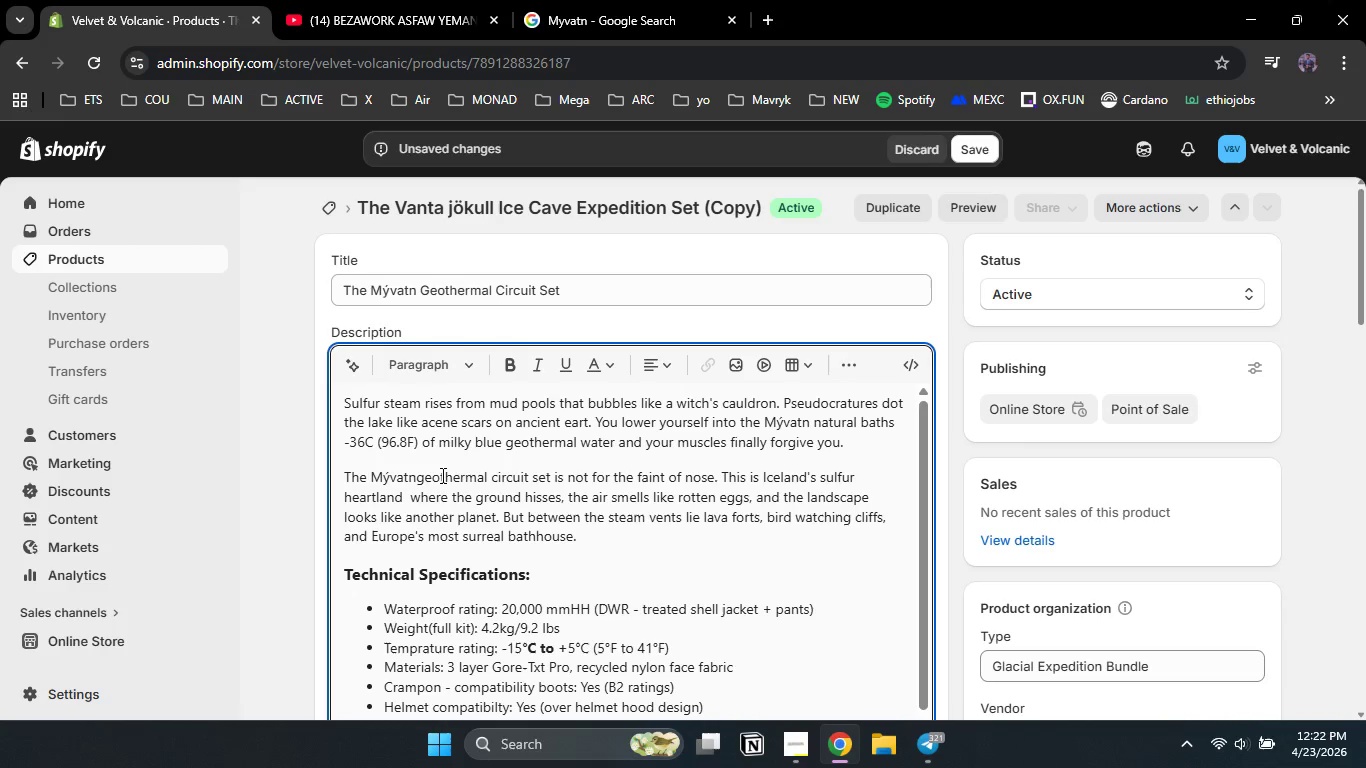 
scroll: coordinate [442, 474], scroll_direction: none, amount: 0.0
 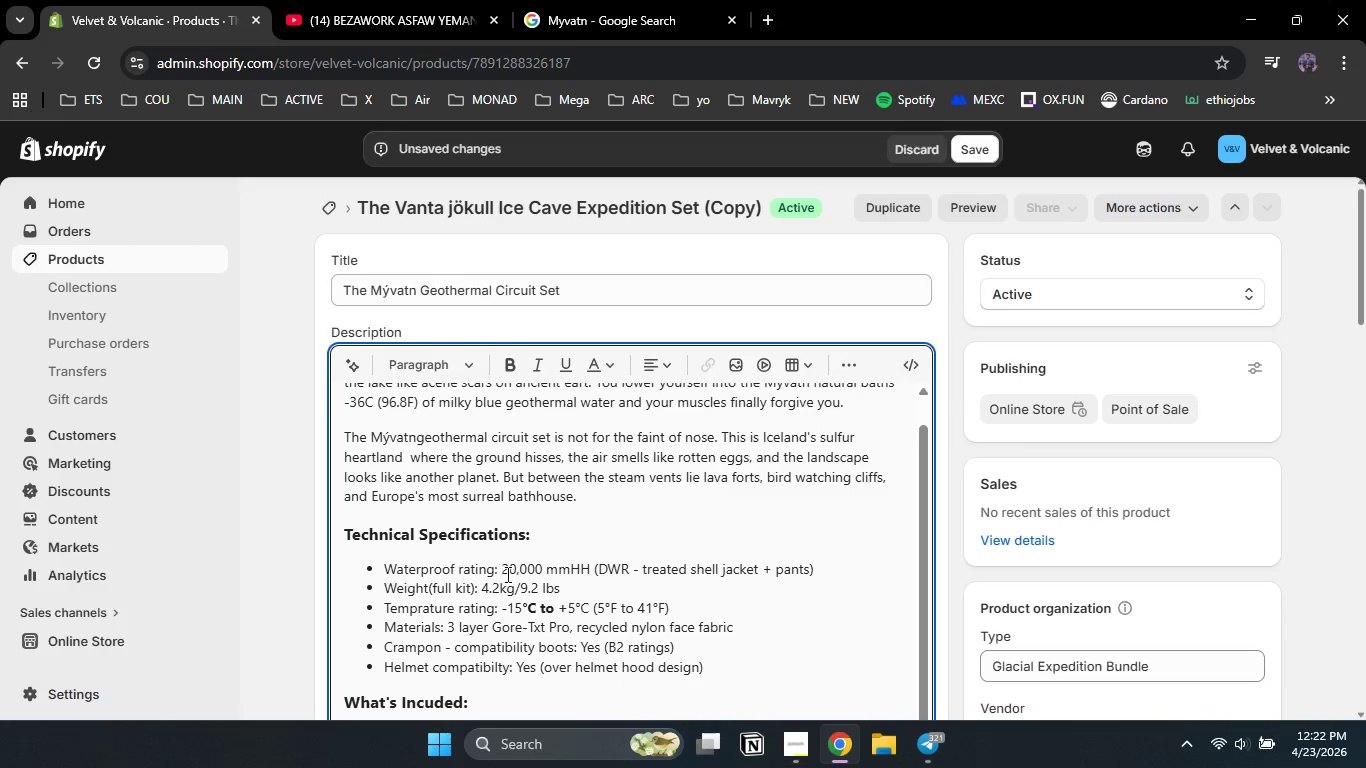 
left_click([504, 570])
 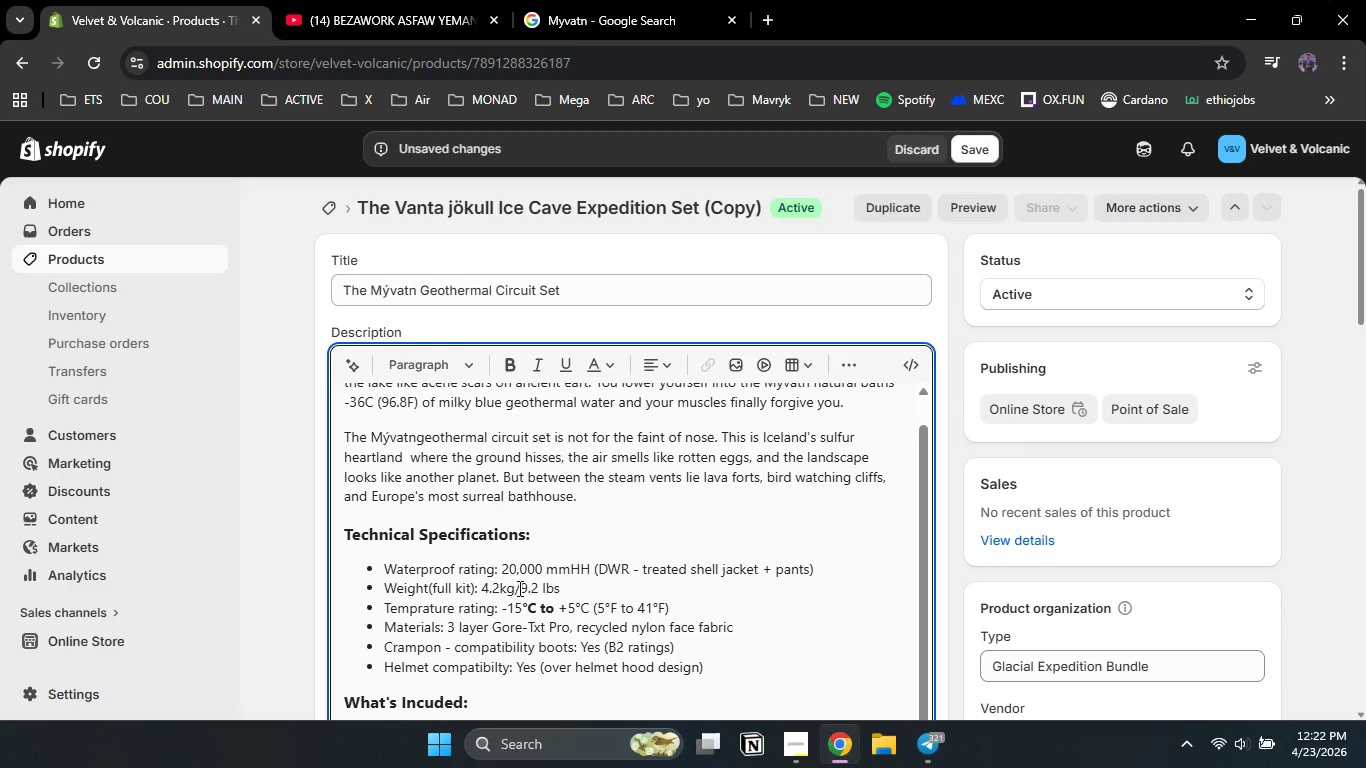 
key(Delete)
 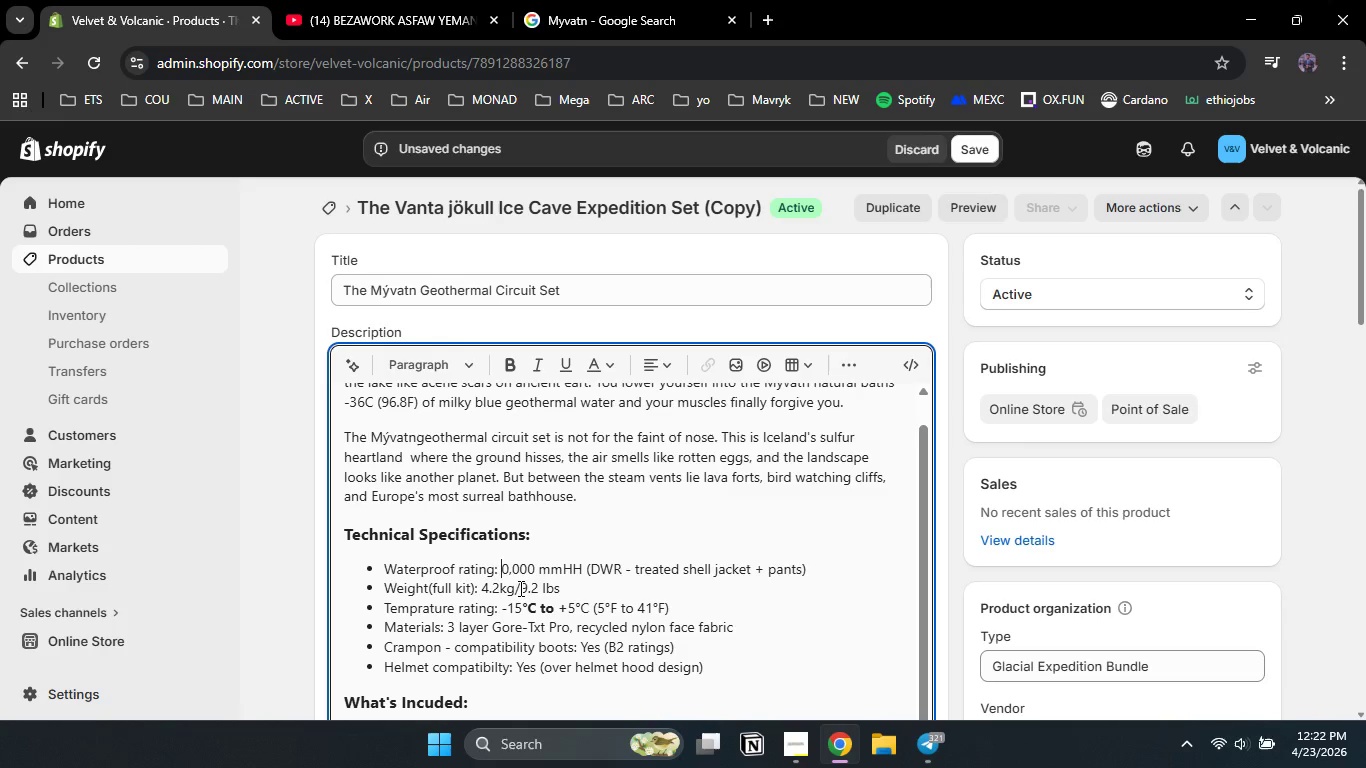 
key(Numpad1)
 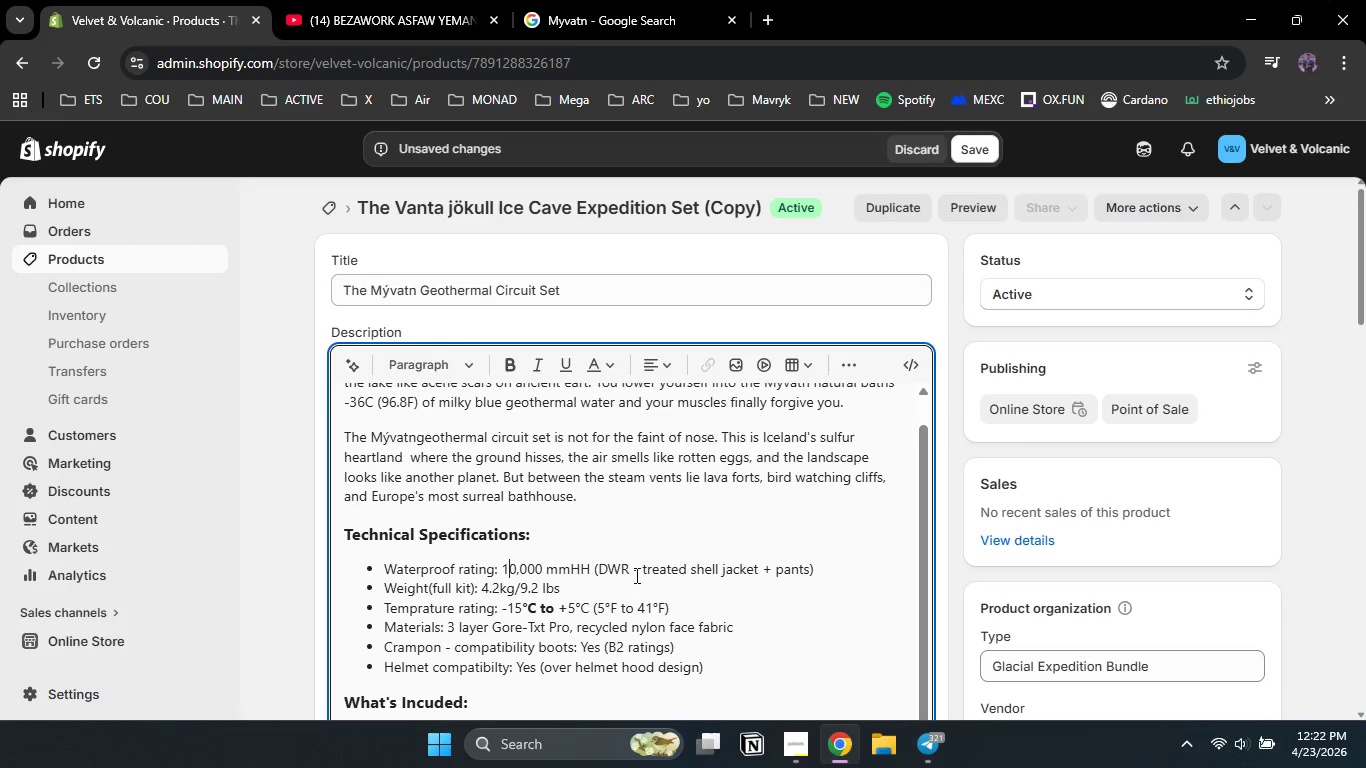 
left_click_drag(start_coordinate=[600, 569], to_coordinate=[808, 573])
 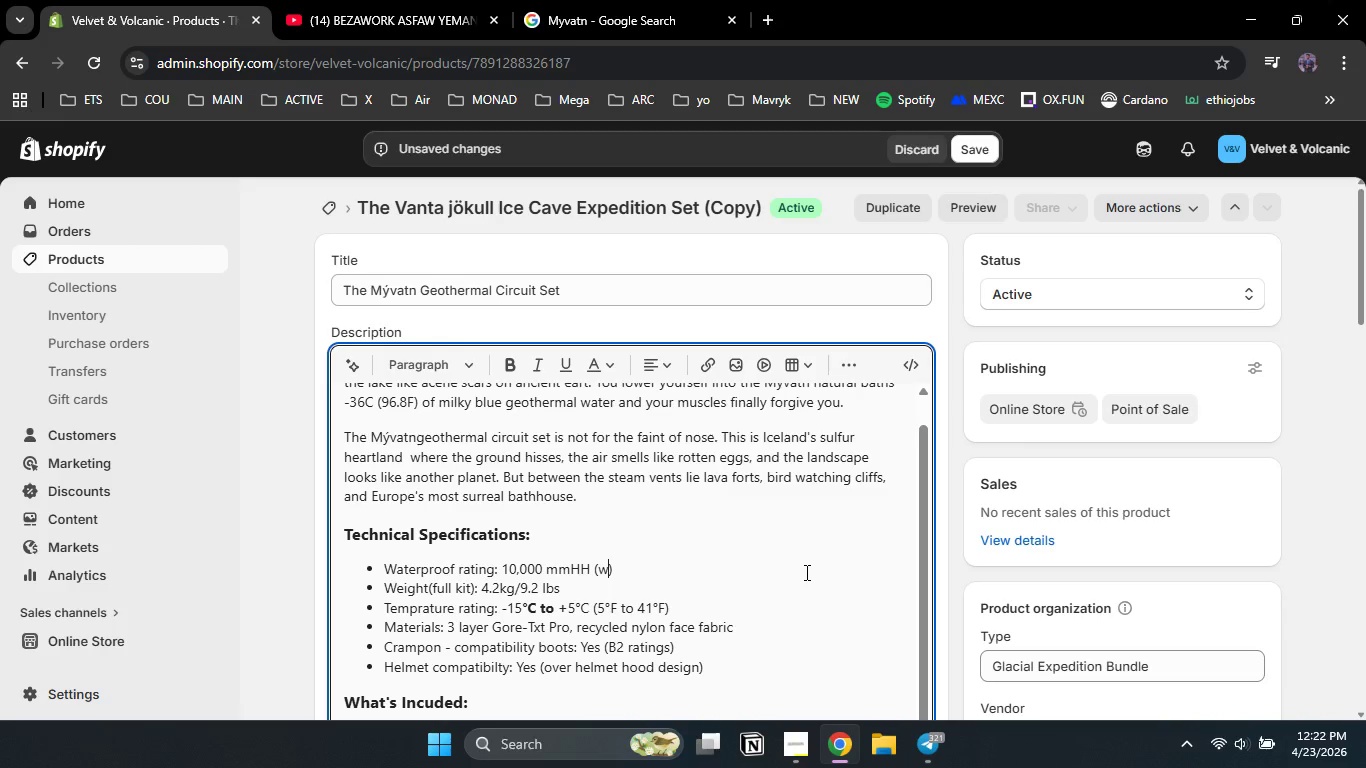 
type(windproof/ water resistance softhell)
 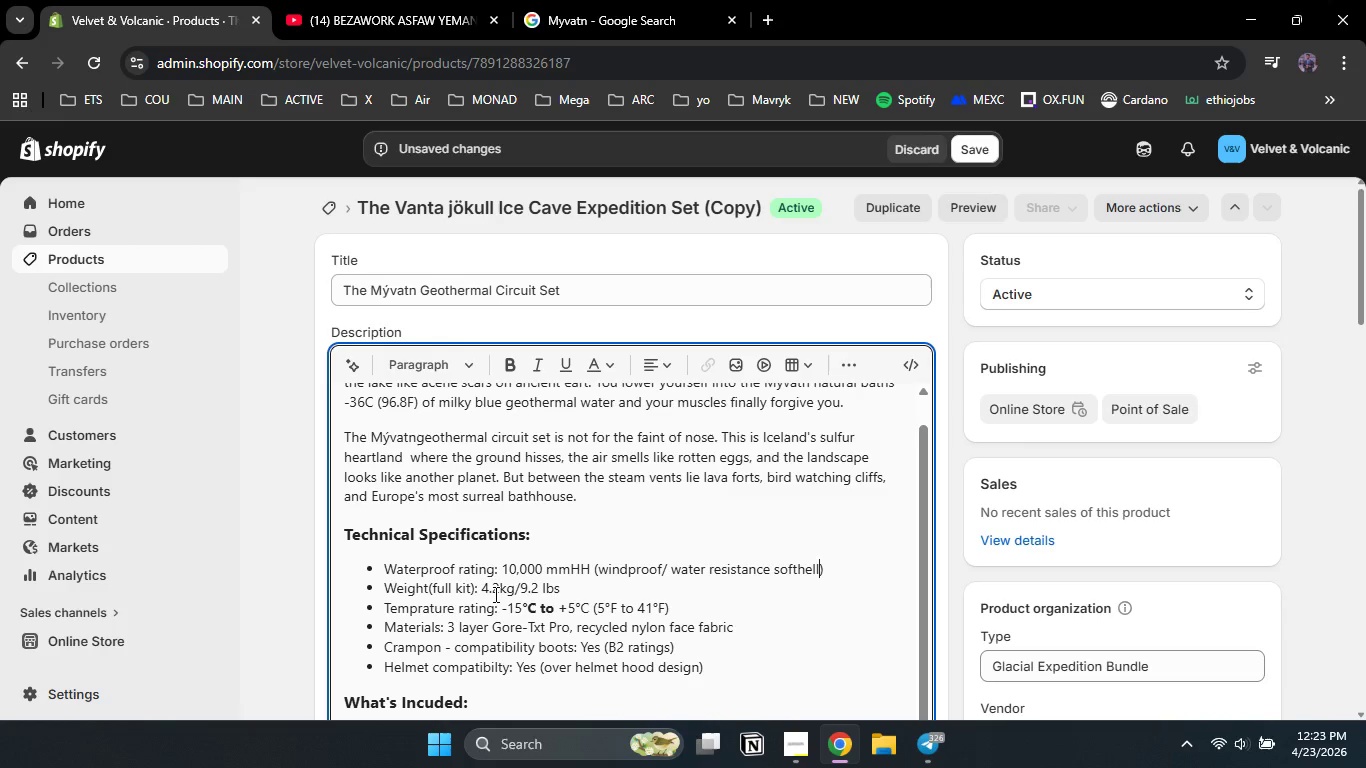 
left_click_drag(start_coordinate=[482, 589], to_coordinate=[504, 589])
 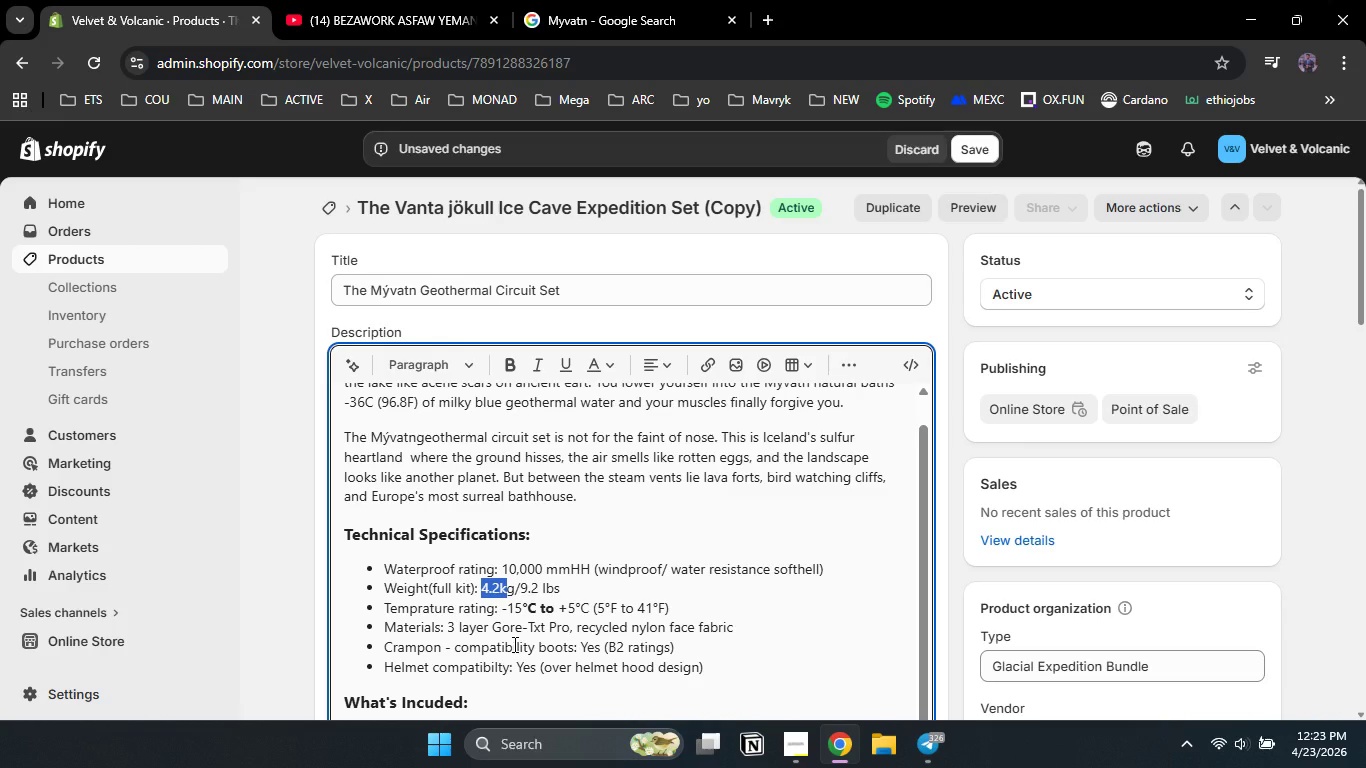 
key(Shift+ArrowLeft)
 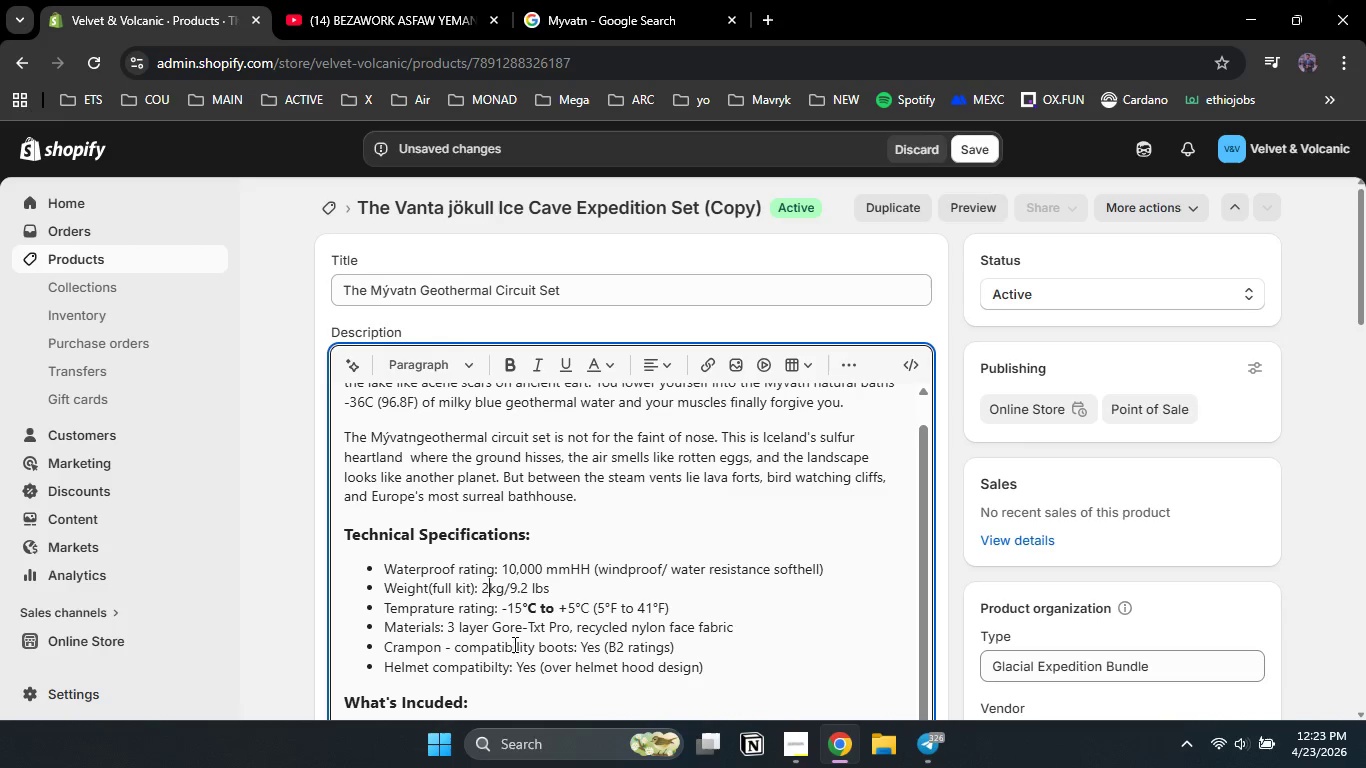 
key(Numpad2)
 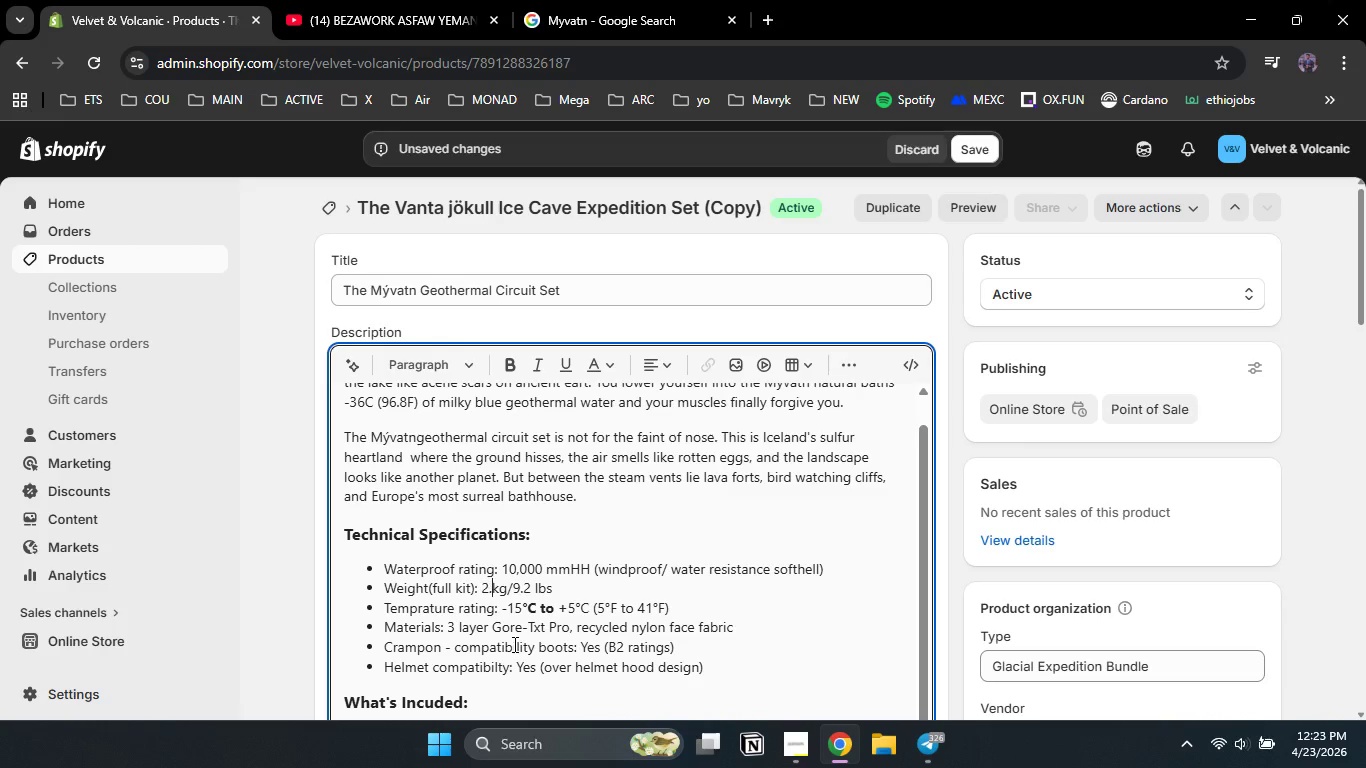 
key(NumpadDecimal)
 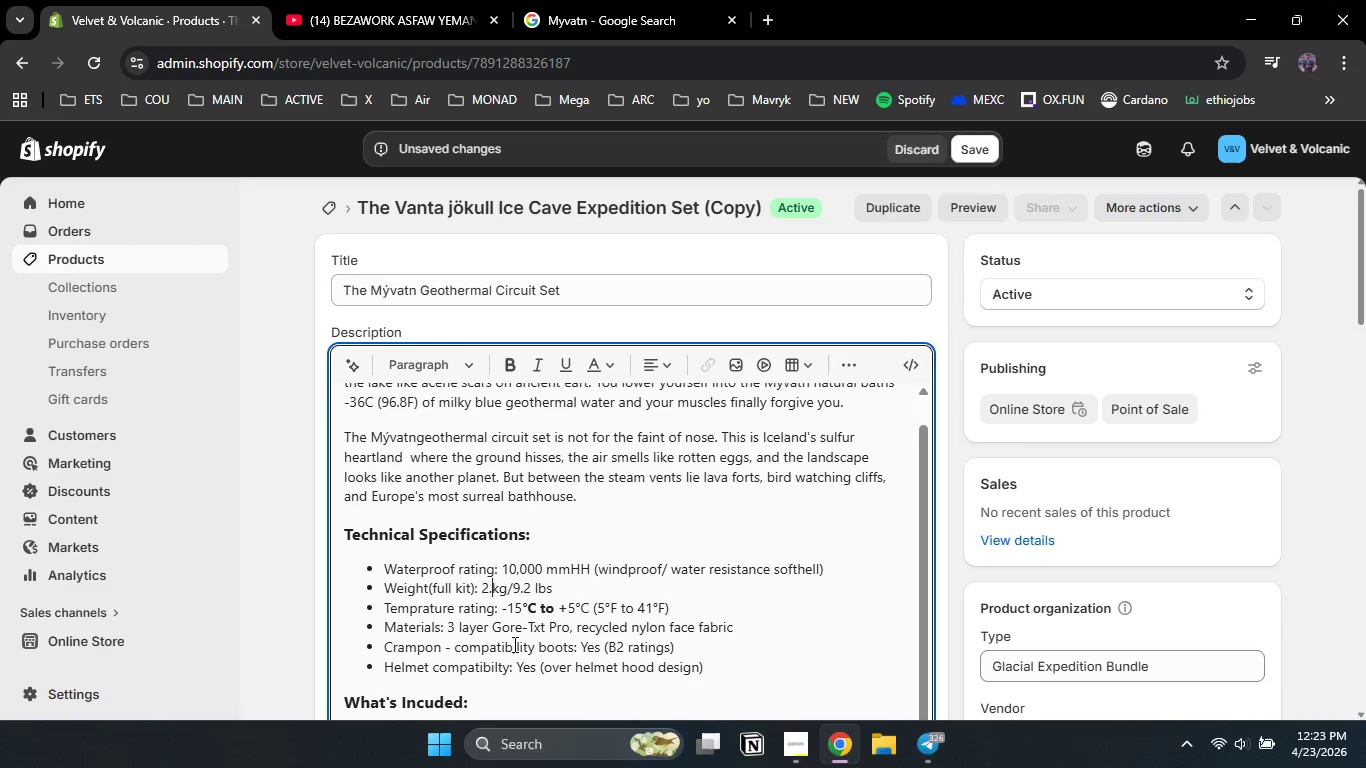 
key(Numpad4)
 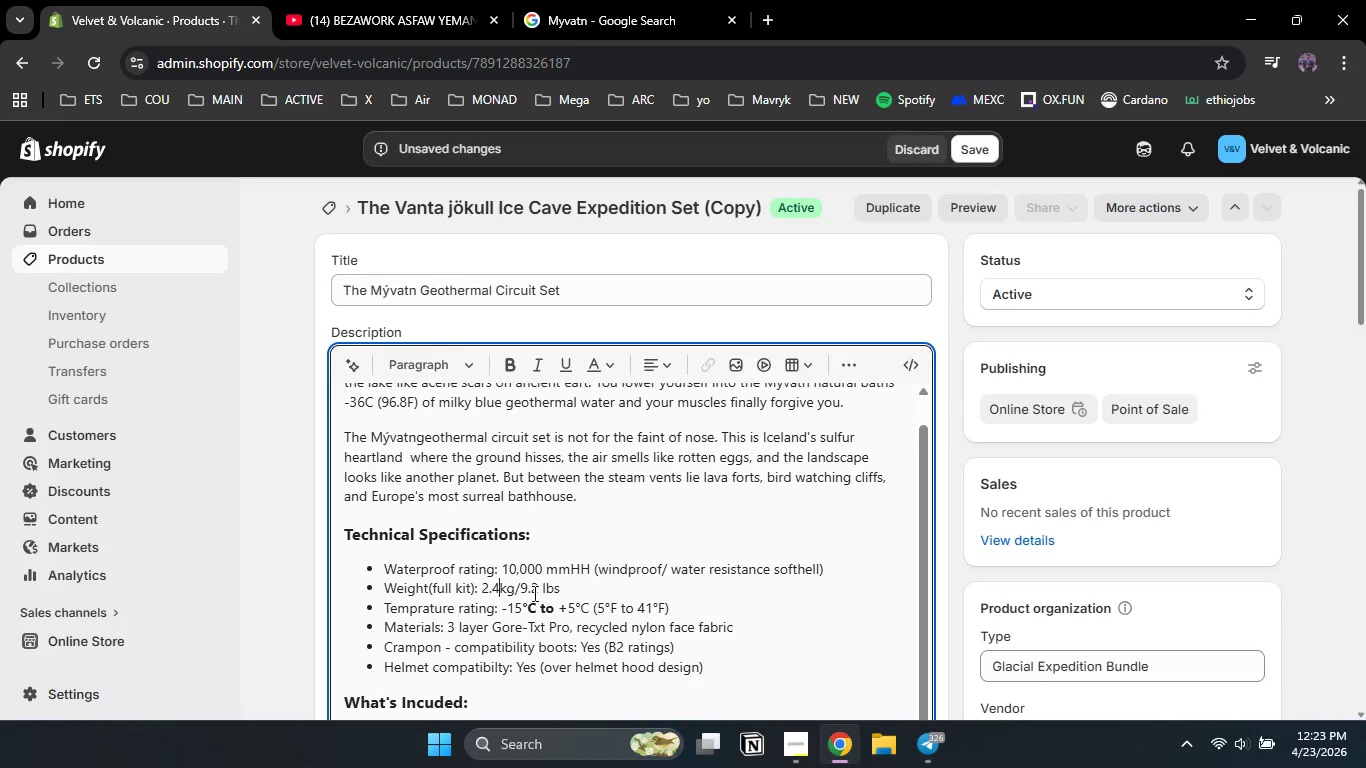 
left_click_drag(start_coordinate=[538, 583], to_coordinate=[520, 586])
 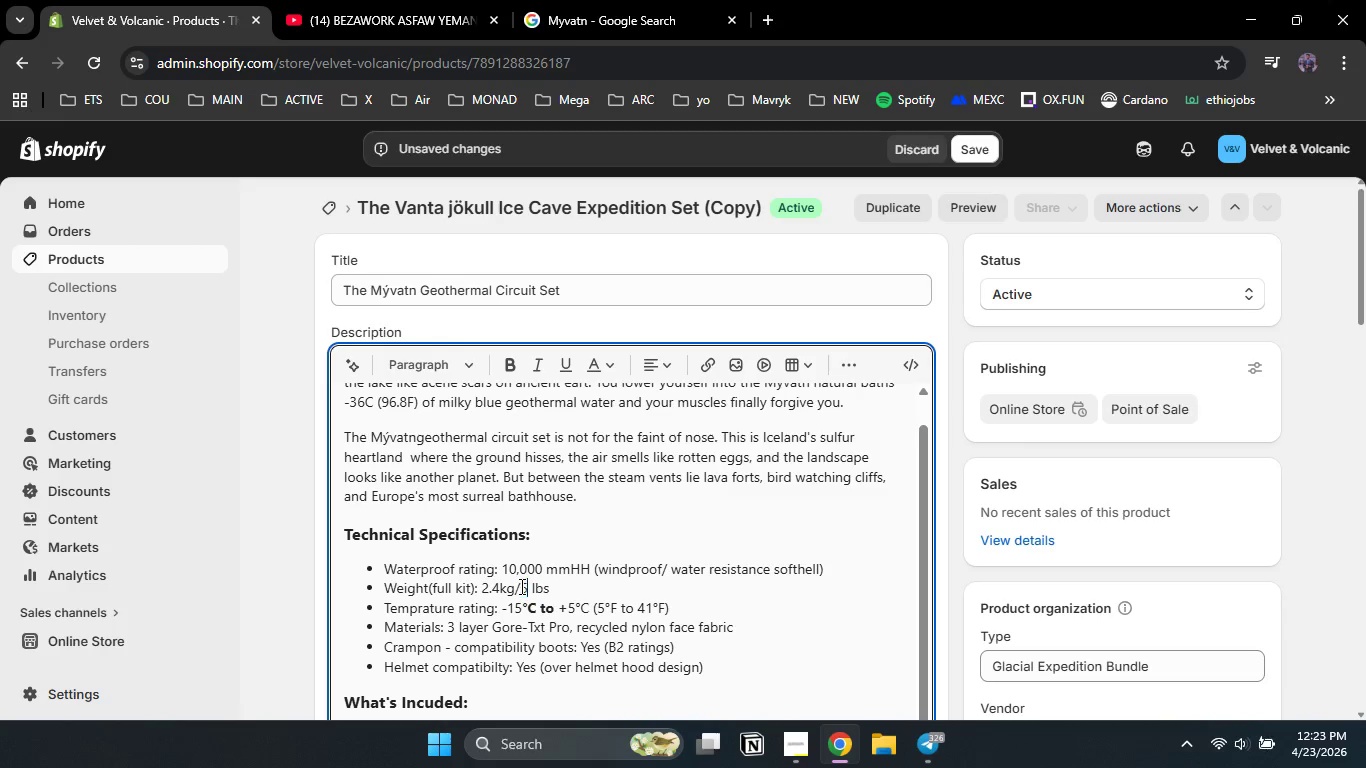 
key(Numpad5)
 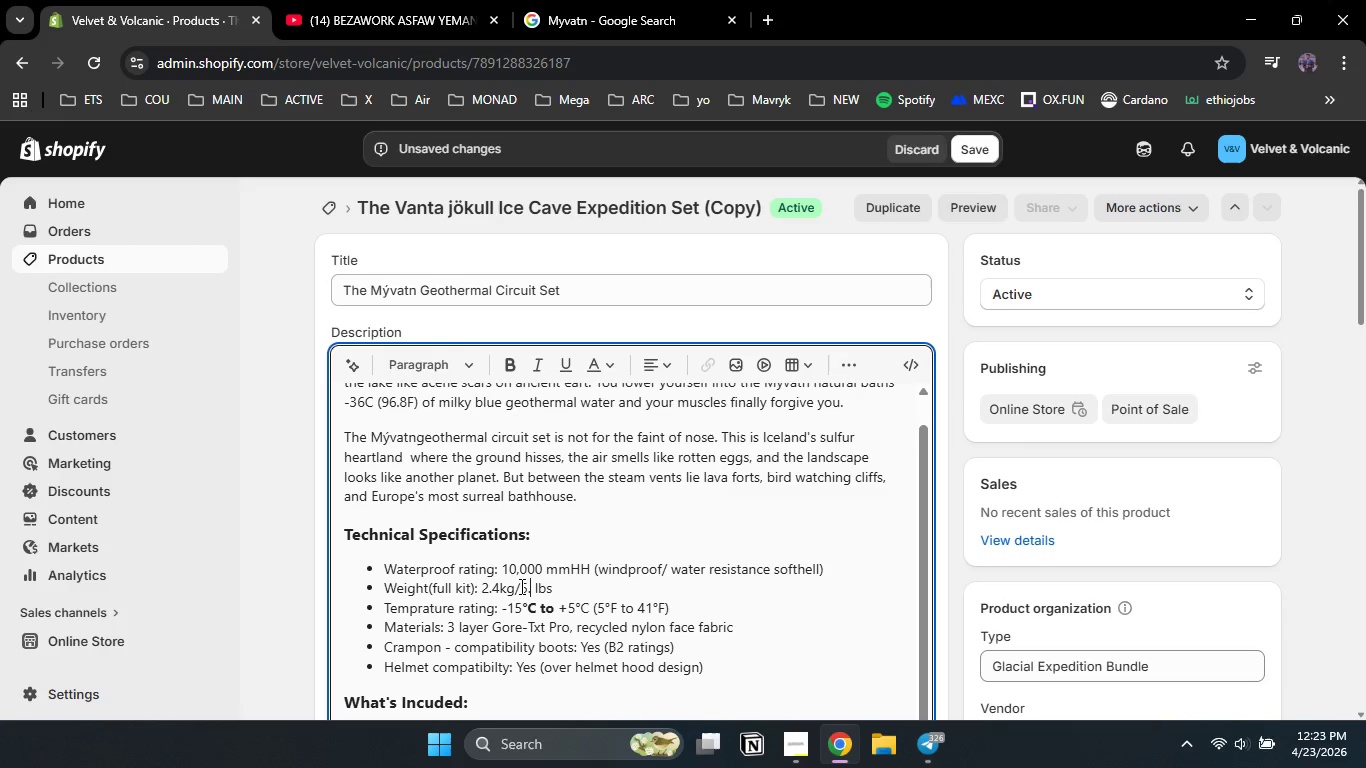 
key(NumpadDecimal)
 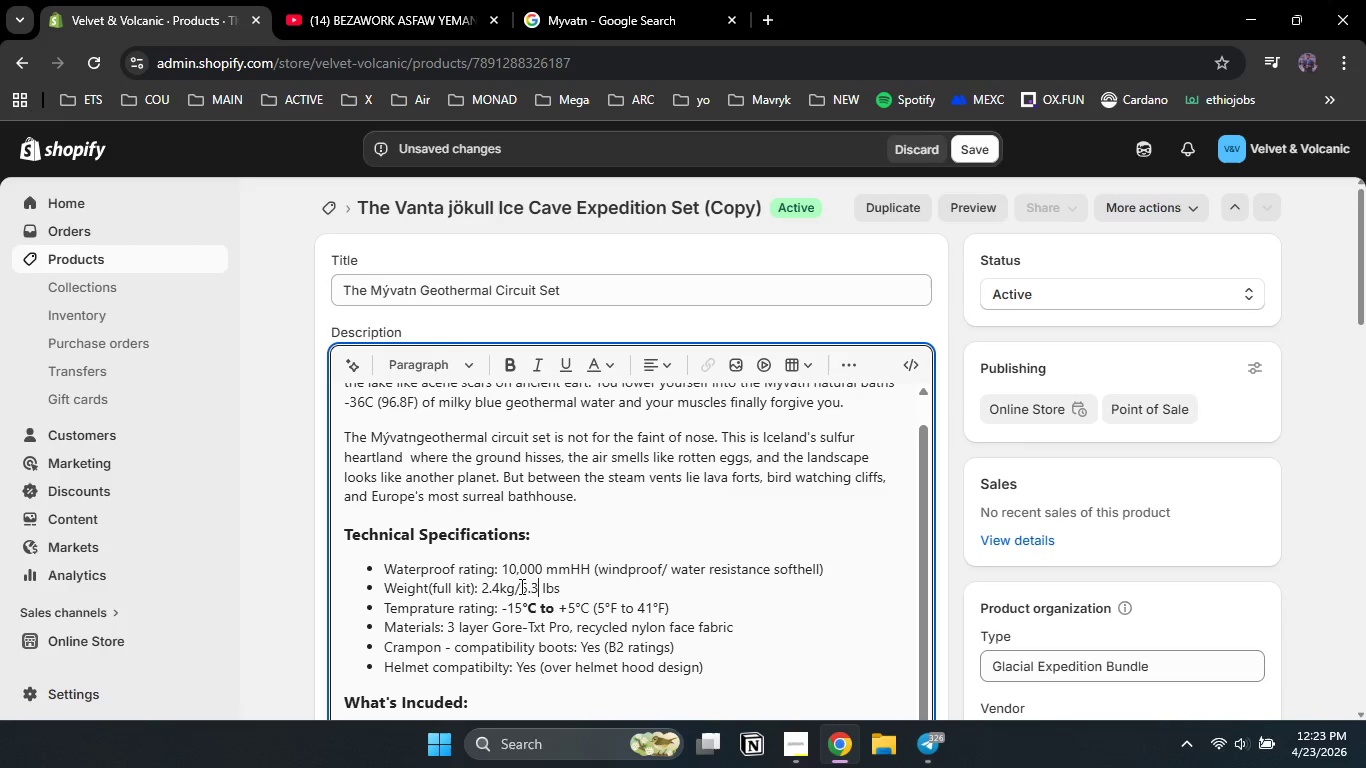 
key(Numpad3)
 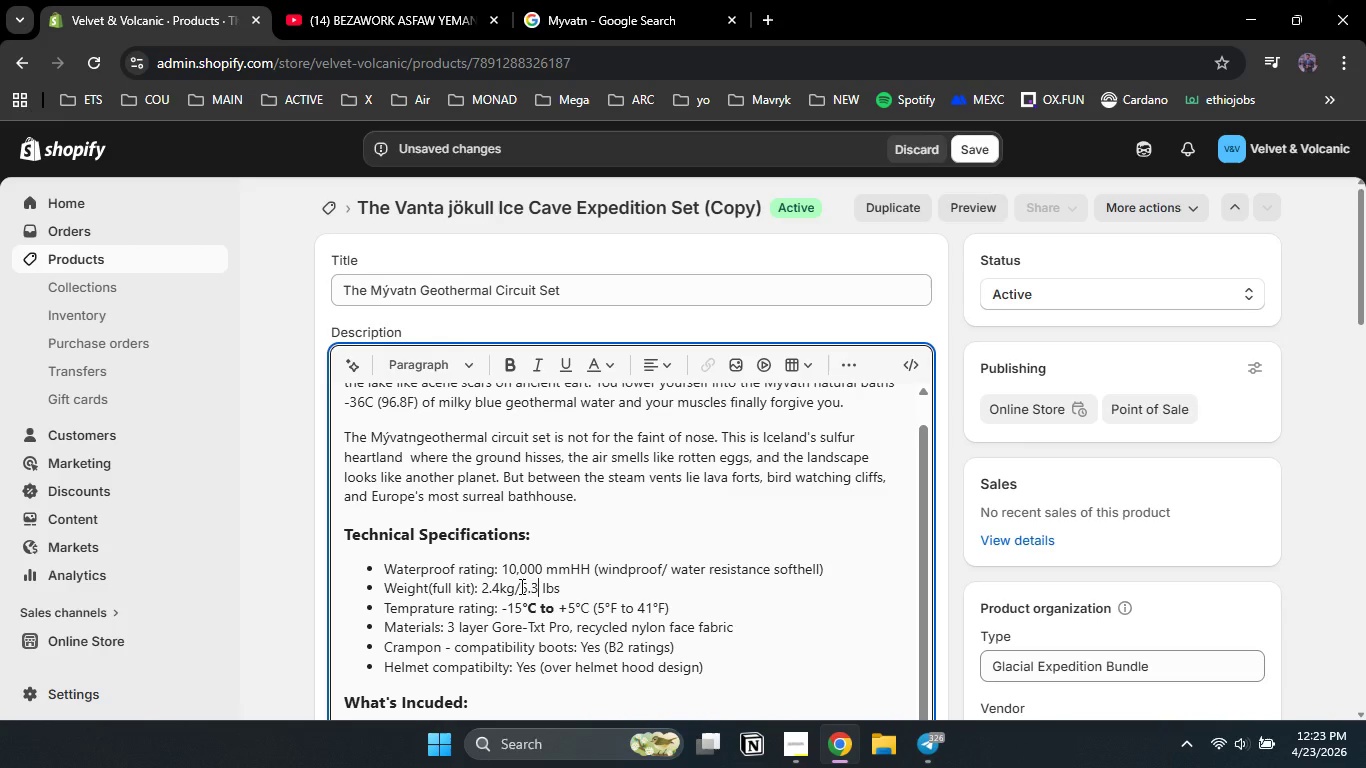 
key(Delete)
 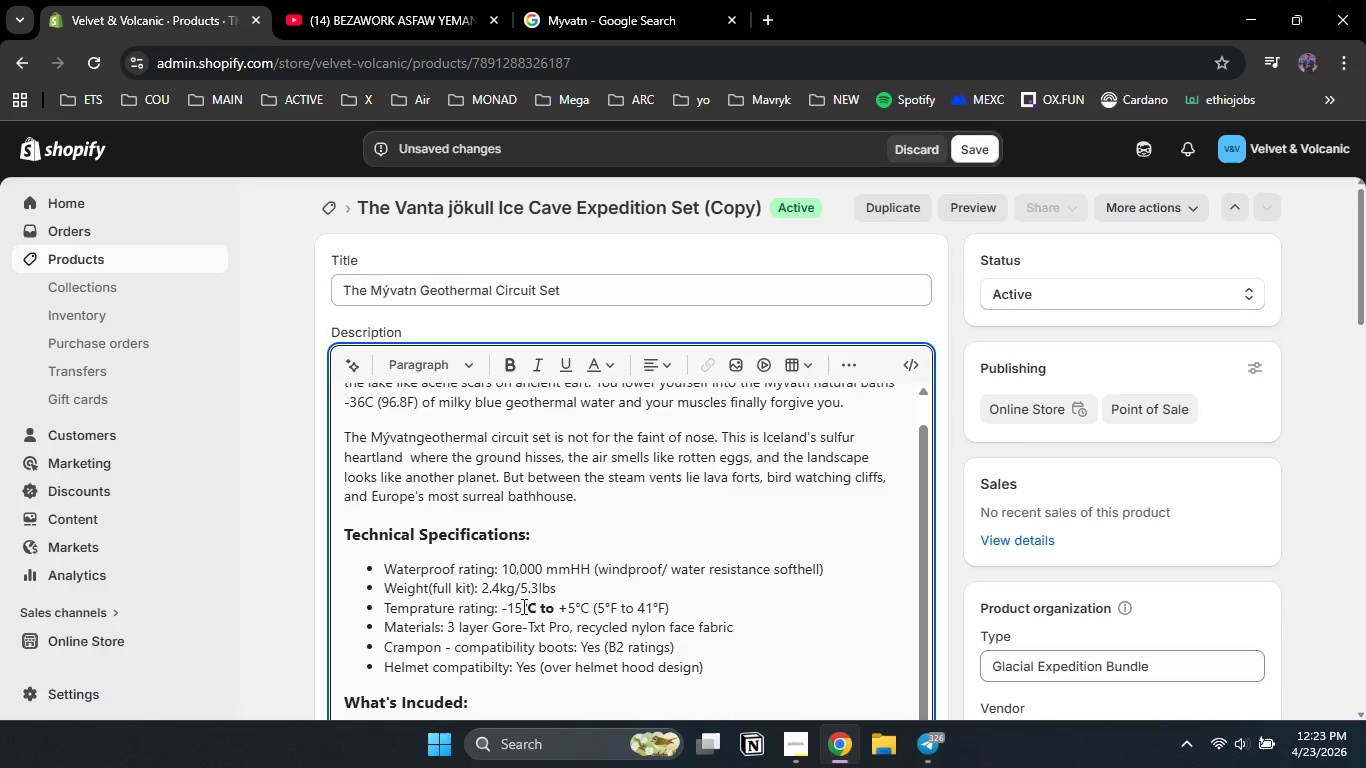 
left_click_drag(start_coordinate=[522, 605], to_coordinate=[505, 605])
 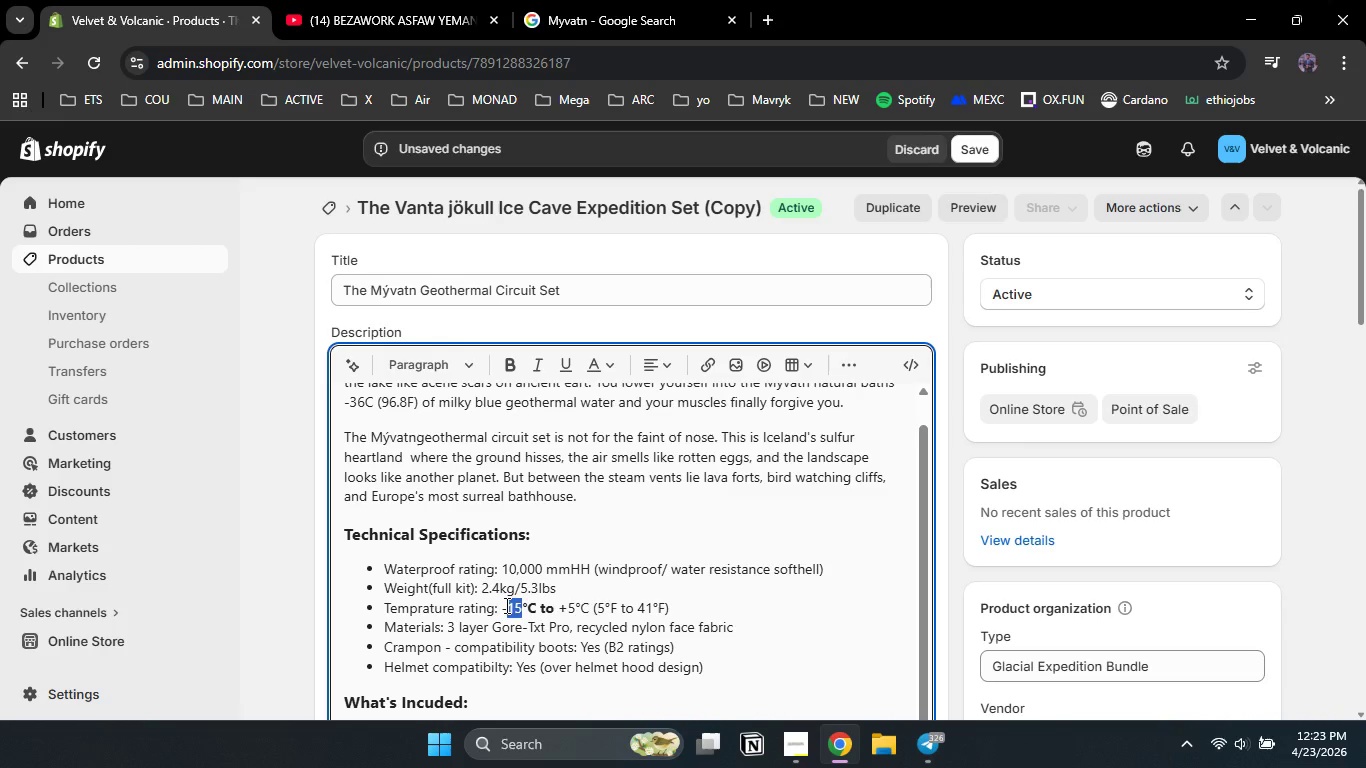 
key(Backspace)
 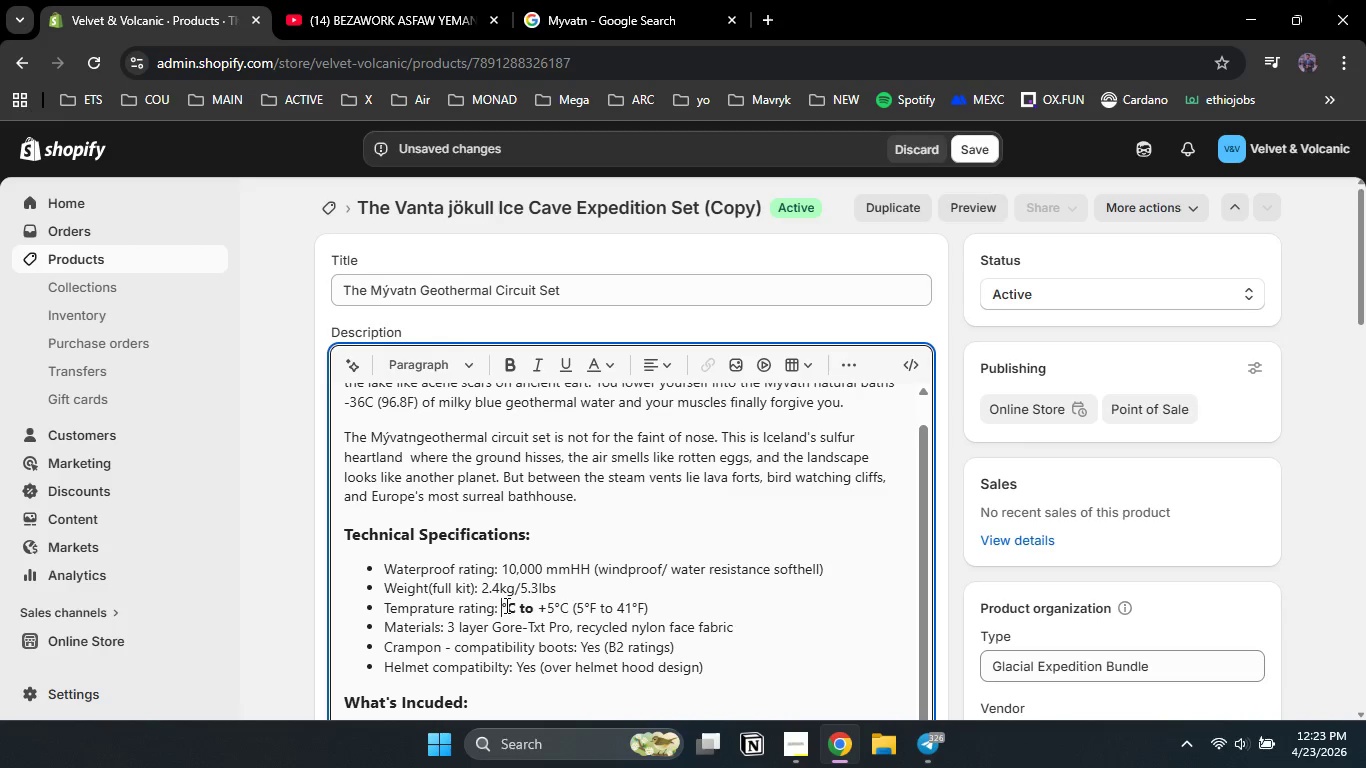 
key(Backspace)
 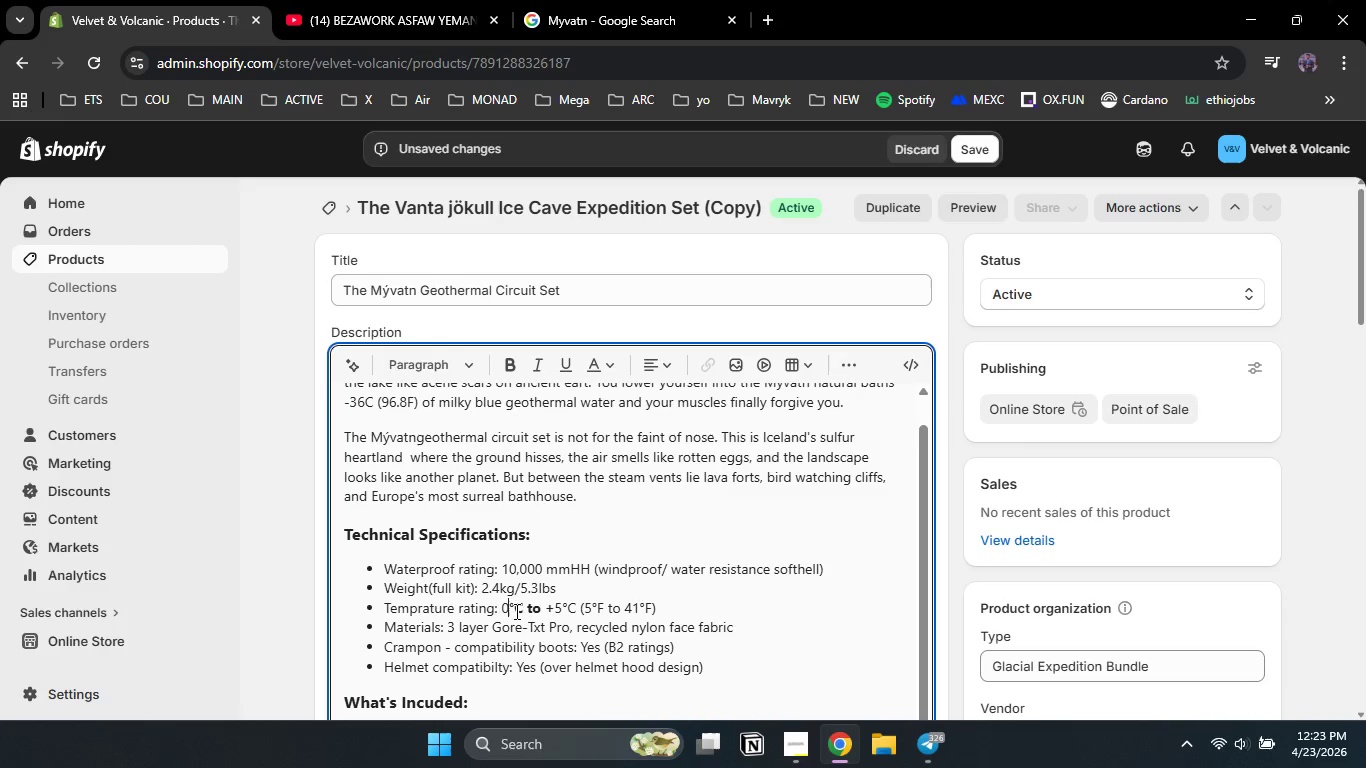 
key(Numpad0)
 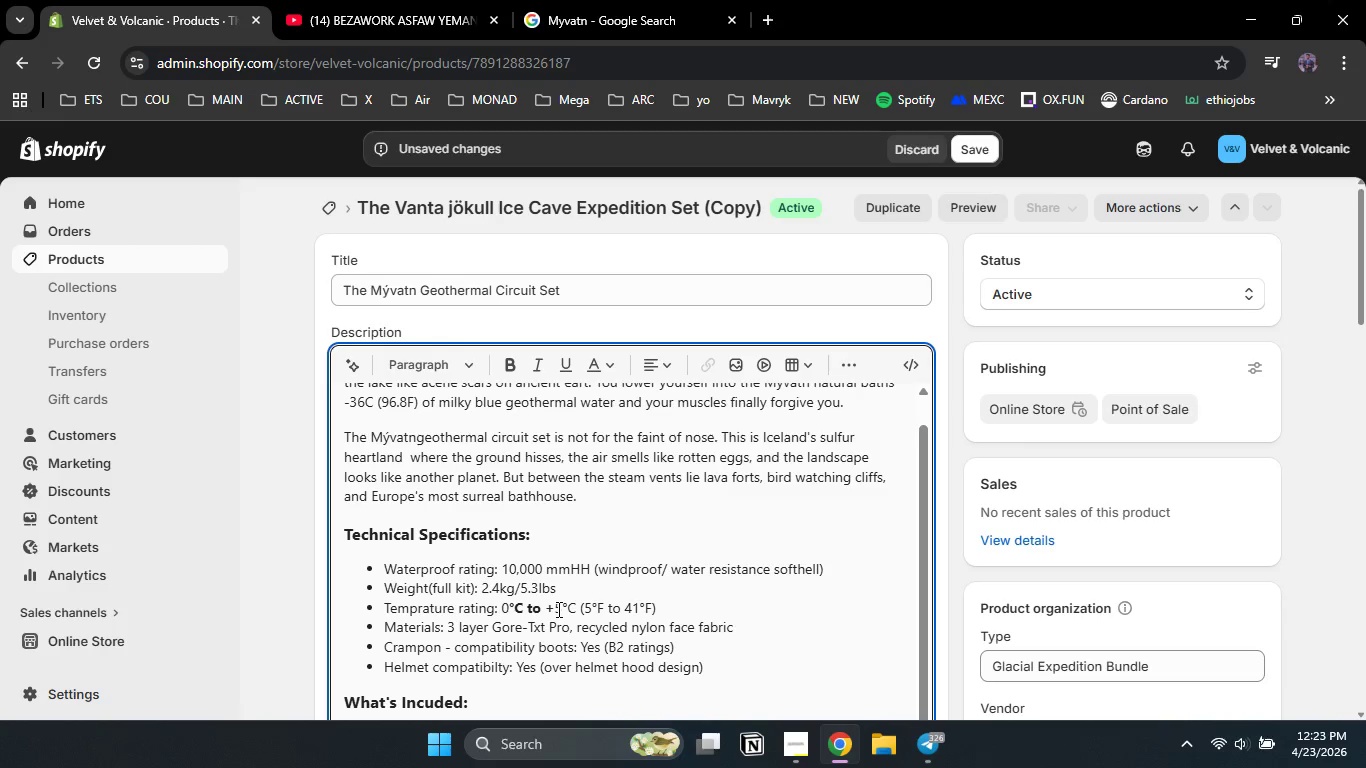 
left_click([557, 609])
 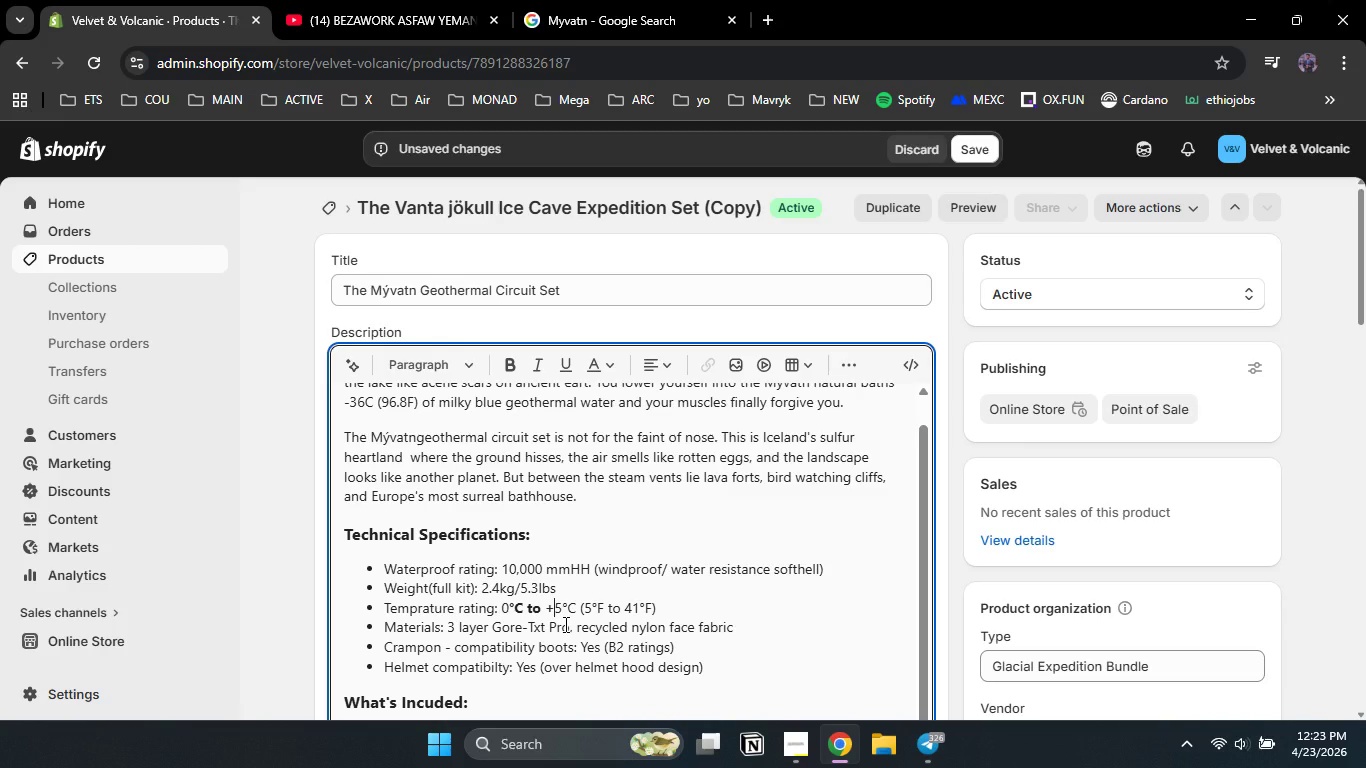 
key(Numpad2)
 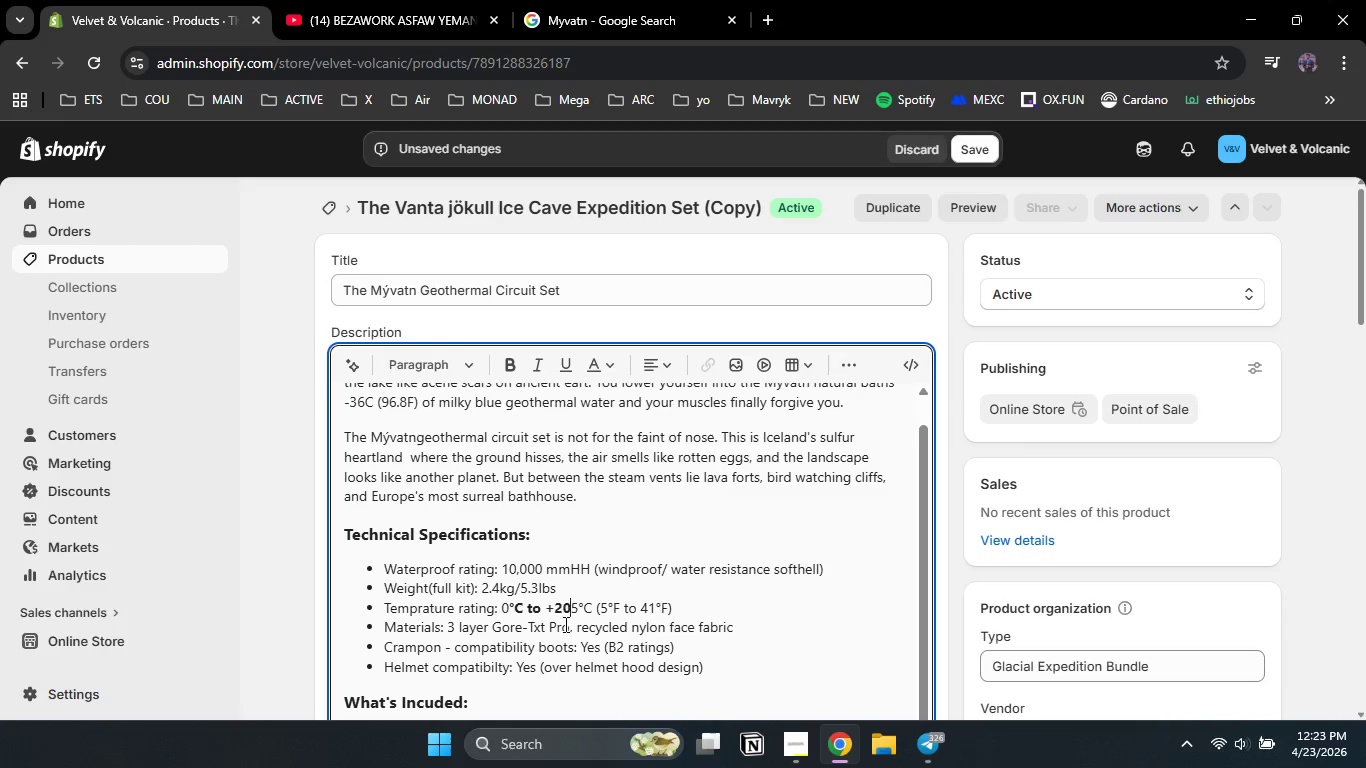 
key(Numpad0)
 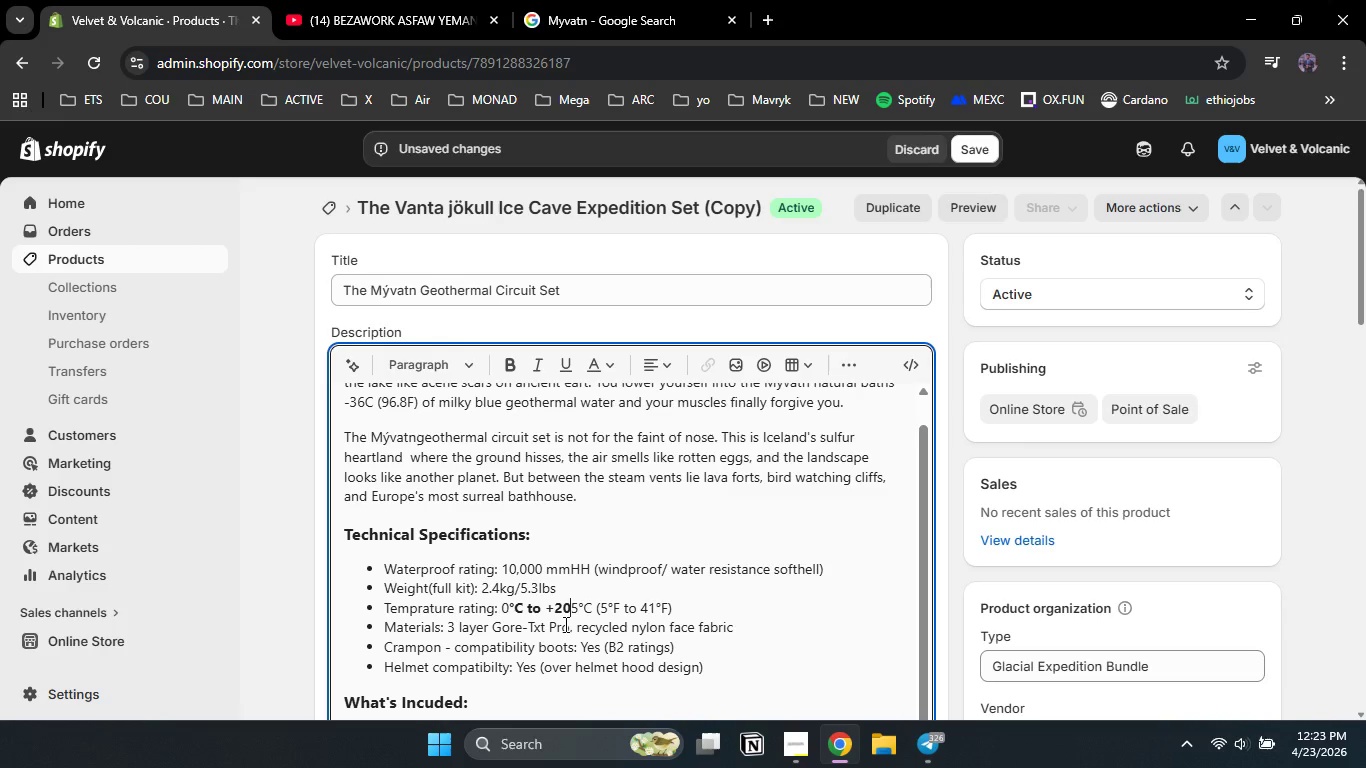 
key(Delete)
 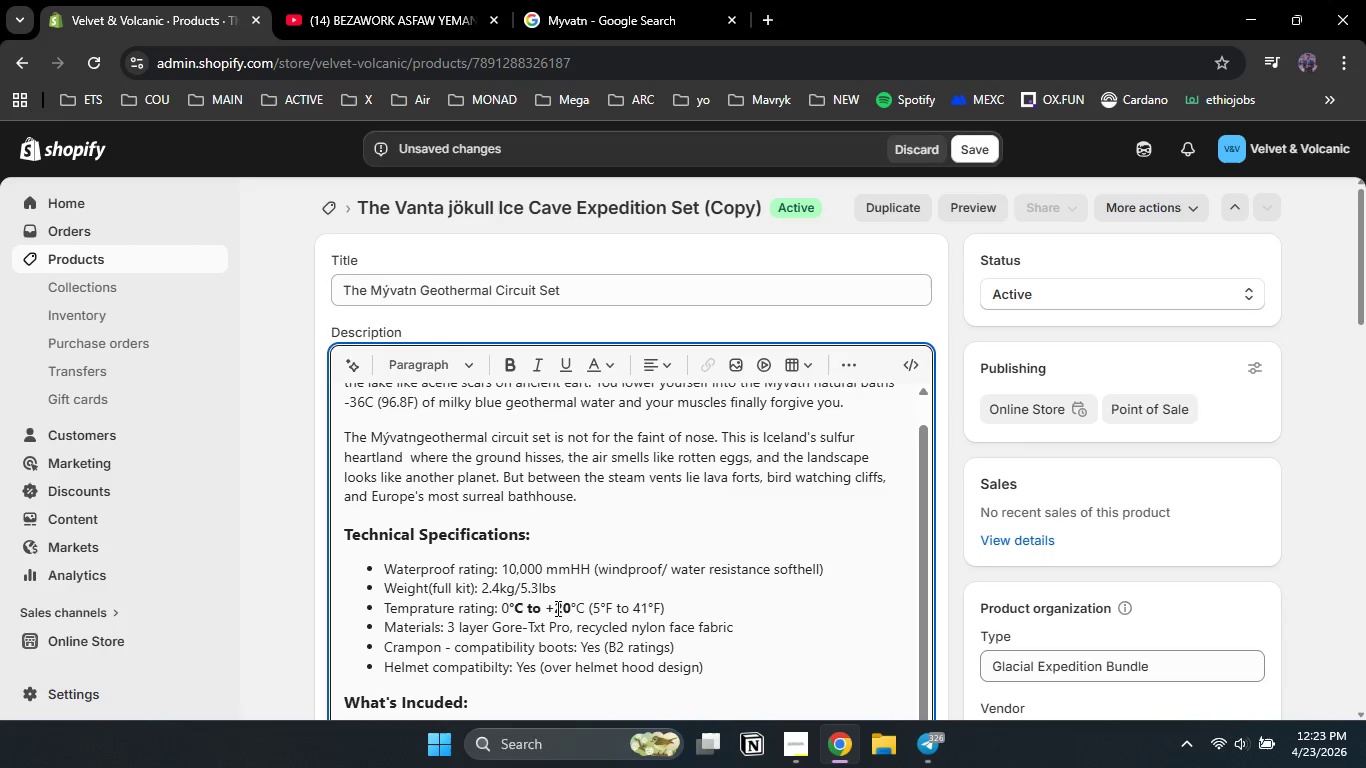 
left_click_drag(start_coordinate=[556, 608], to_coordinate=[569, 607])
 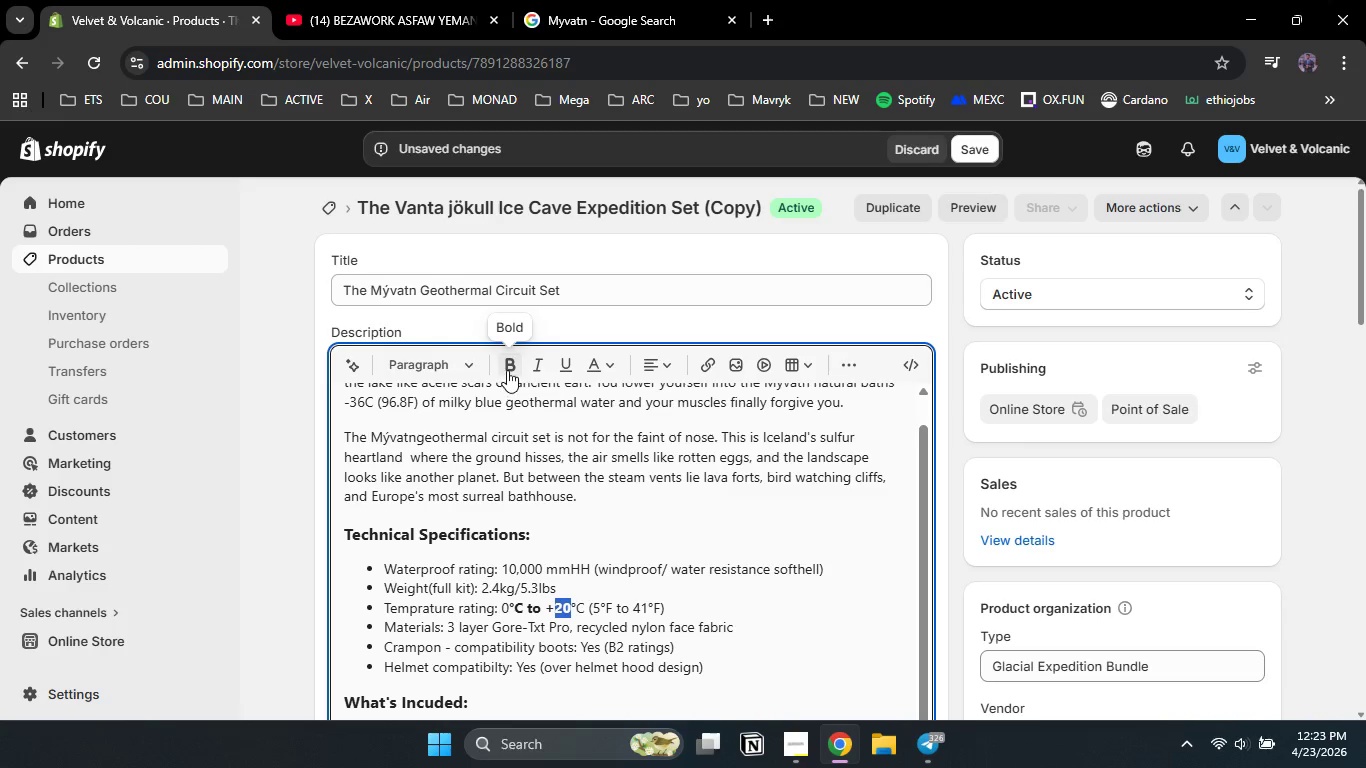 
left_click([507, 369])
 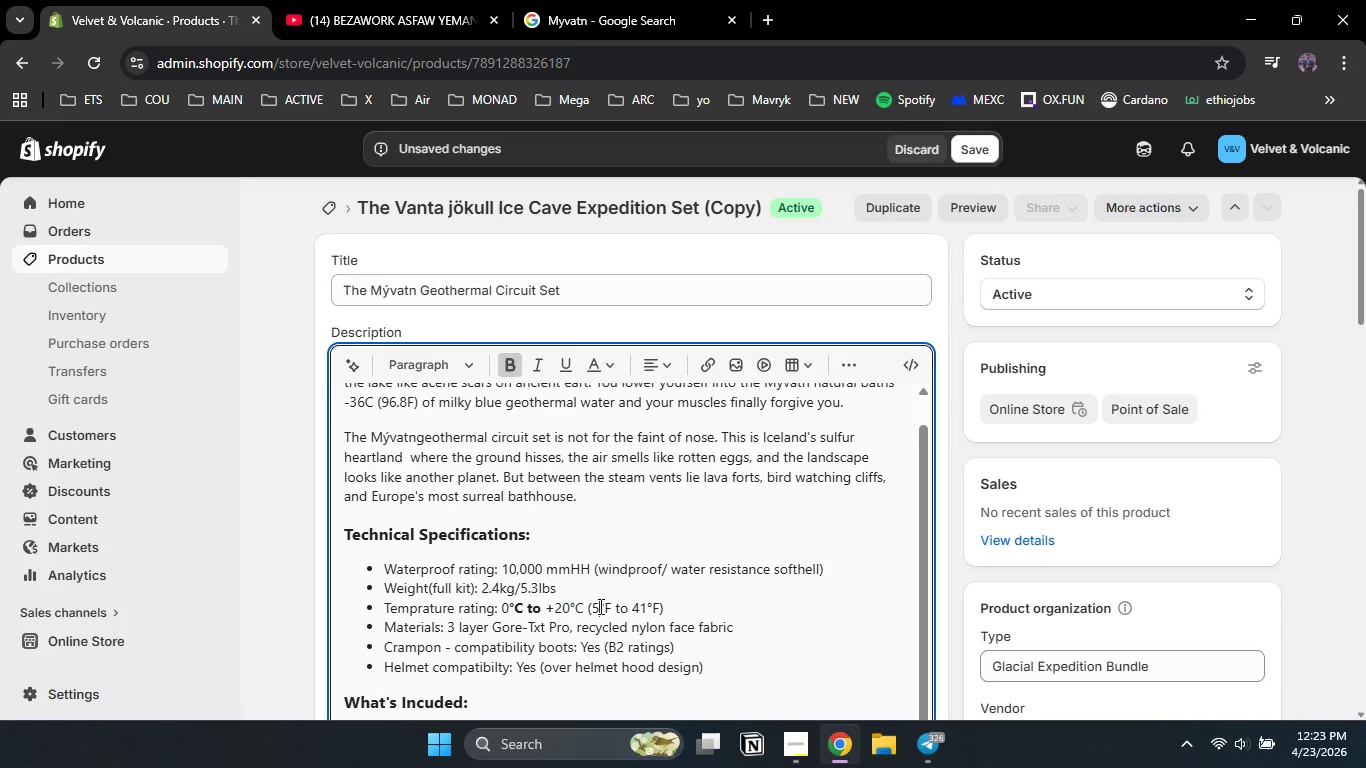 
key(Backspace)
 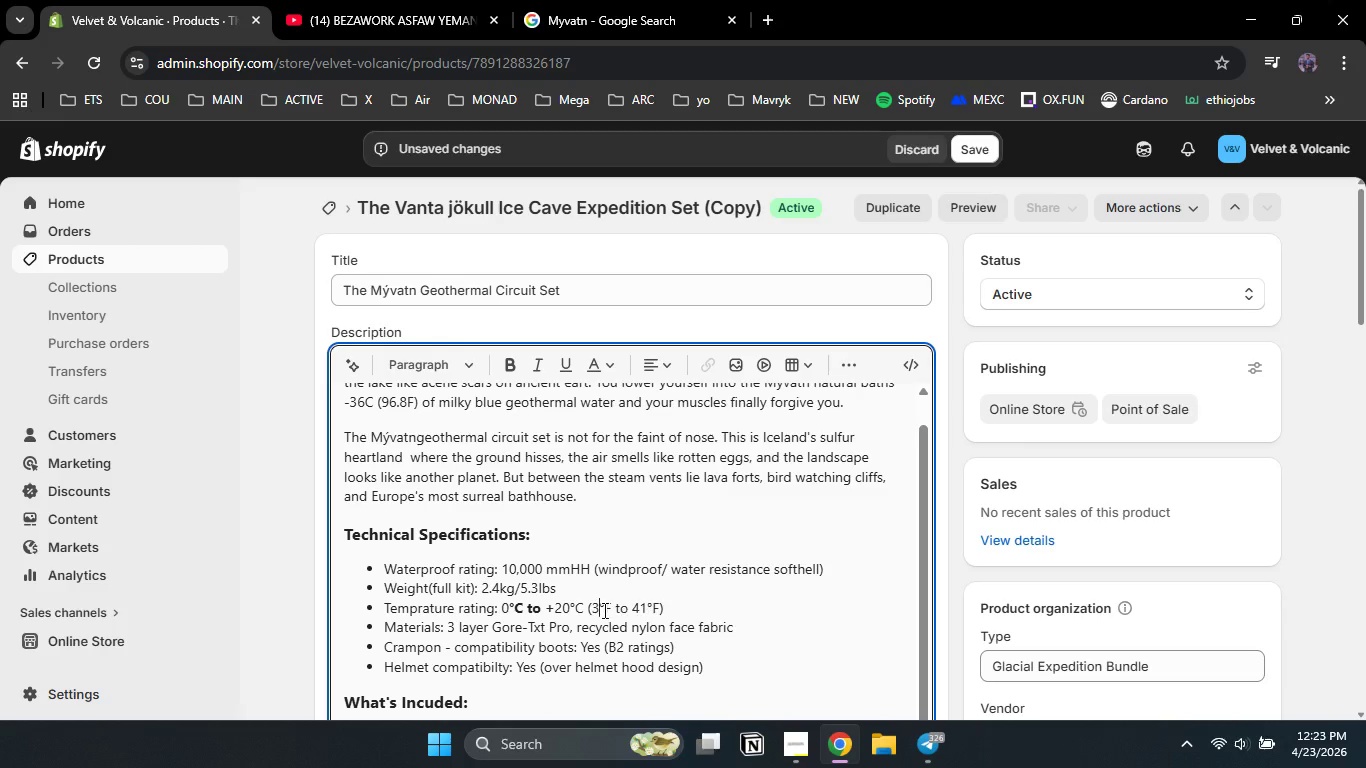 
key(Numpad3)
 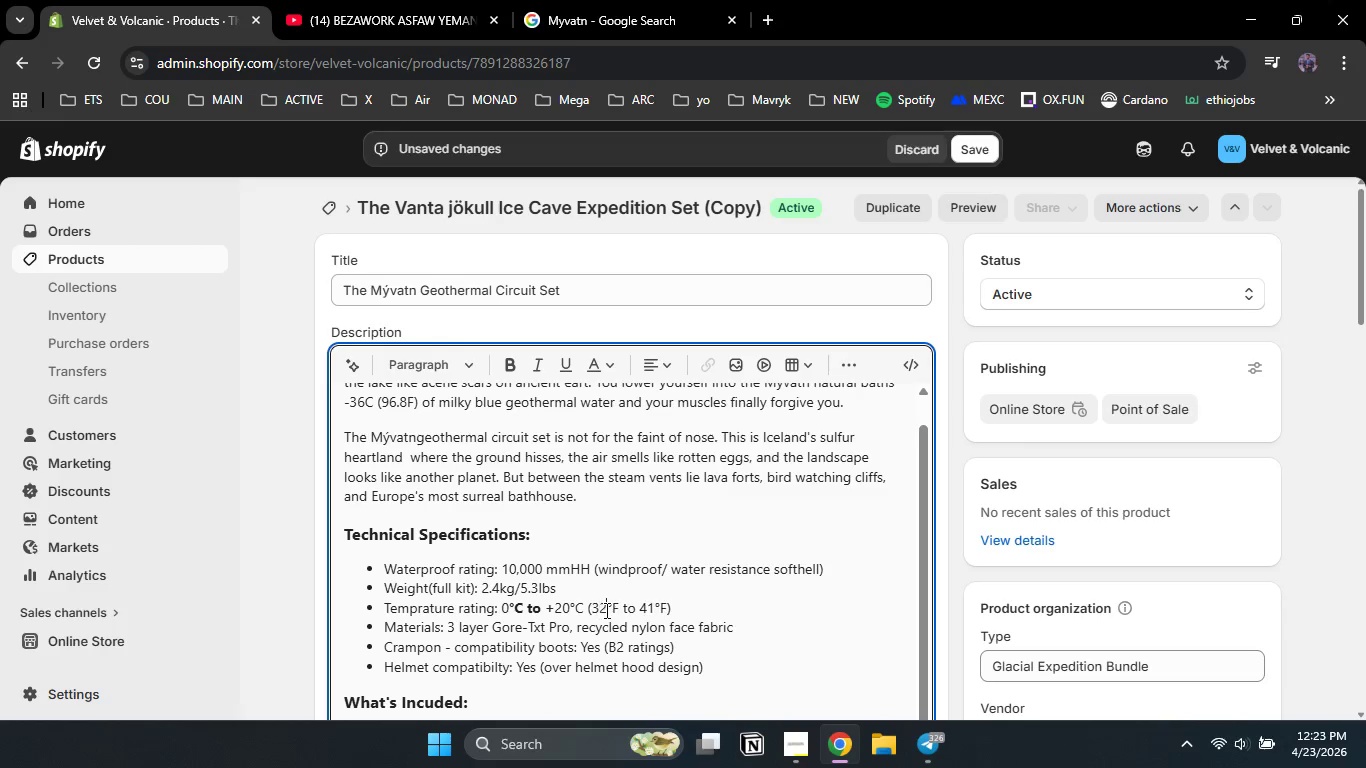 
key(Numpad2)
 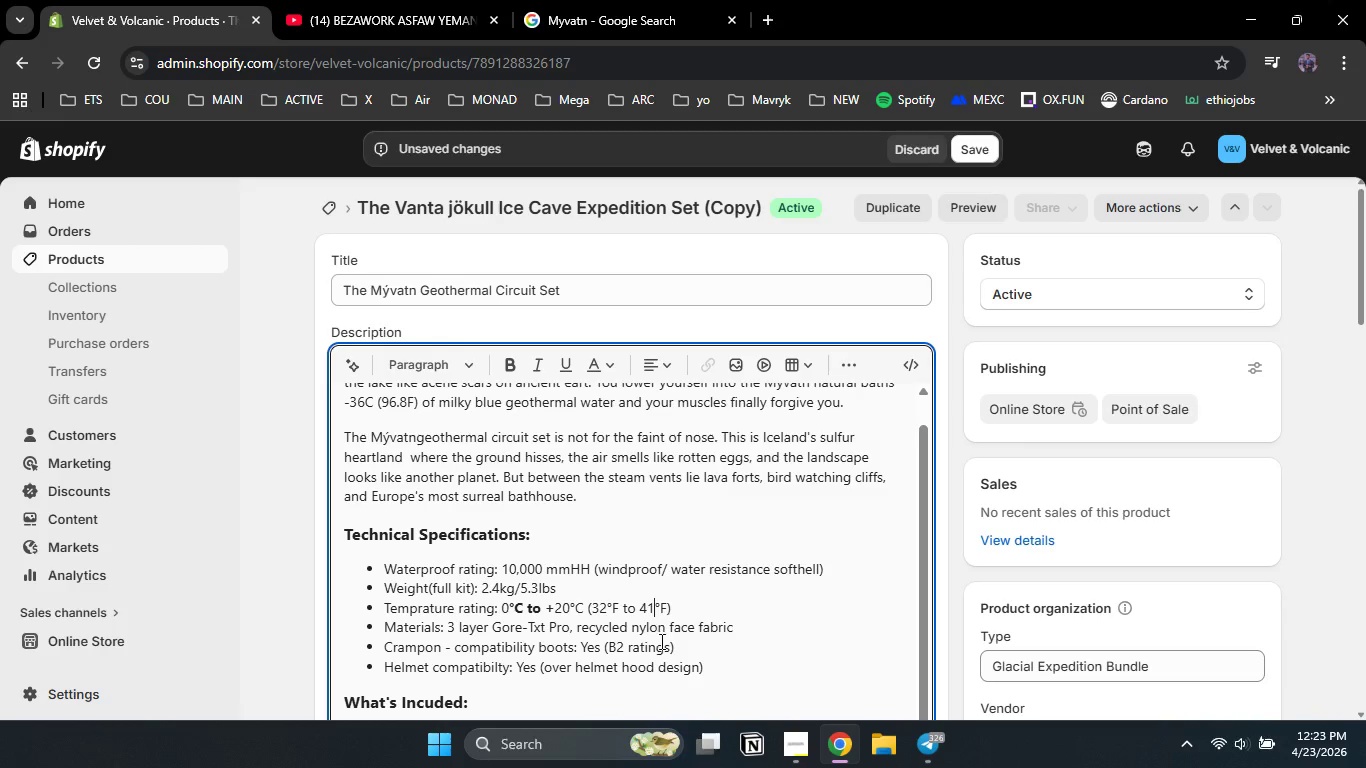 
key(Backspace)
 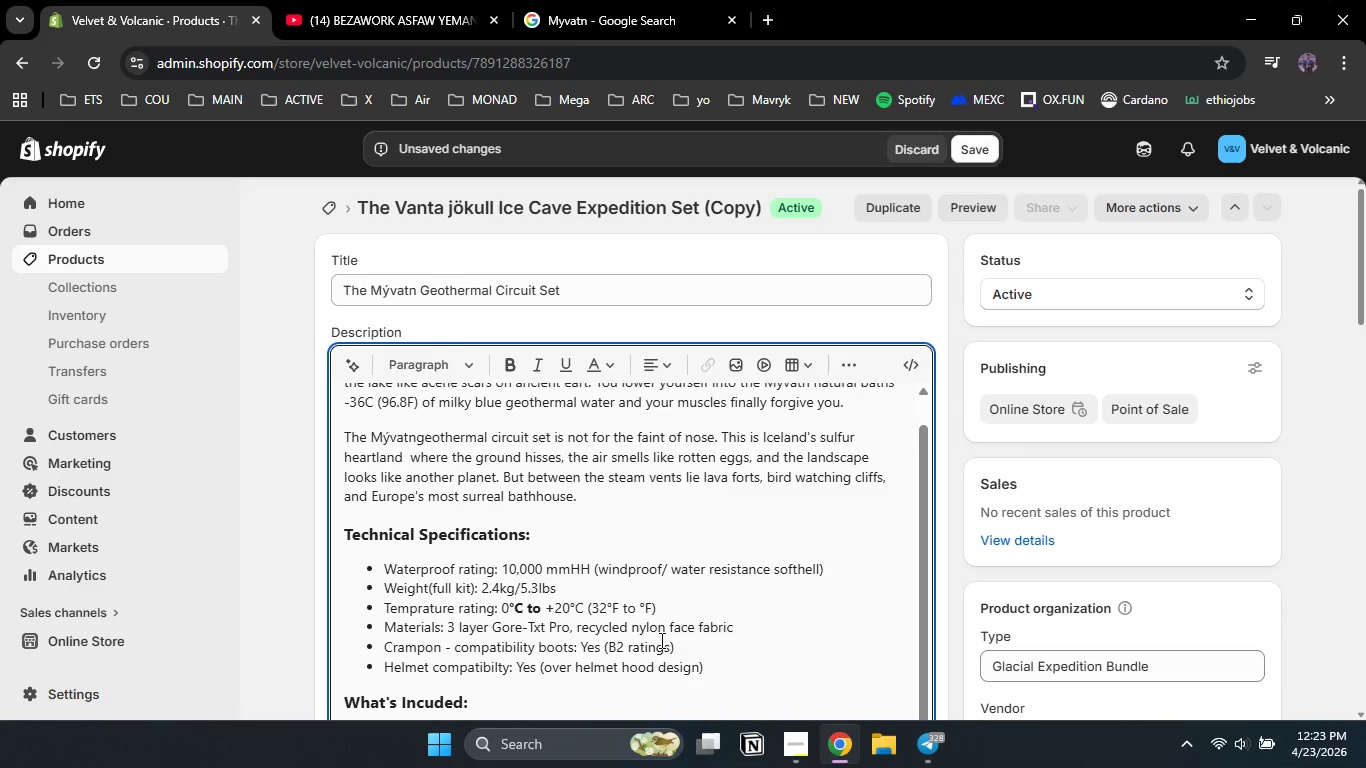 
key(Backspace)
 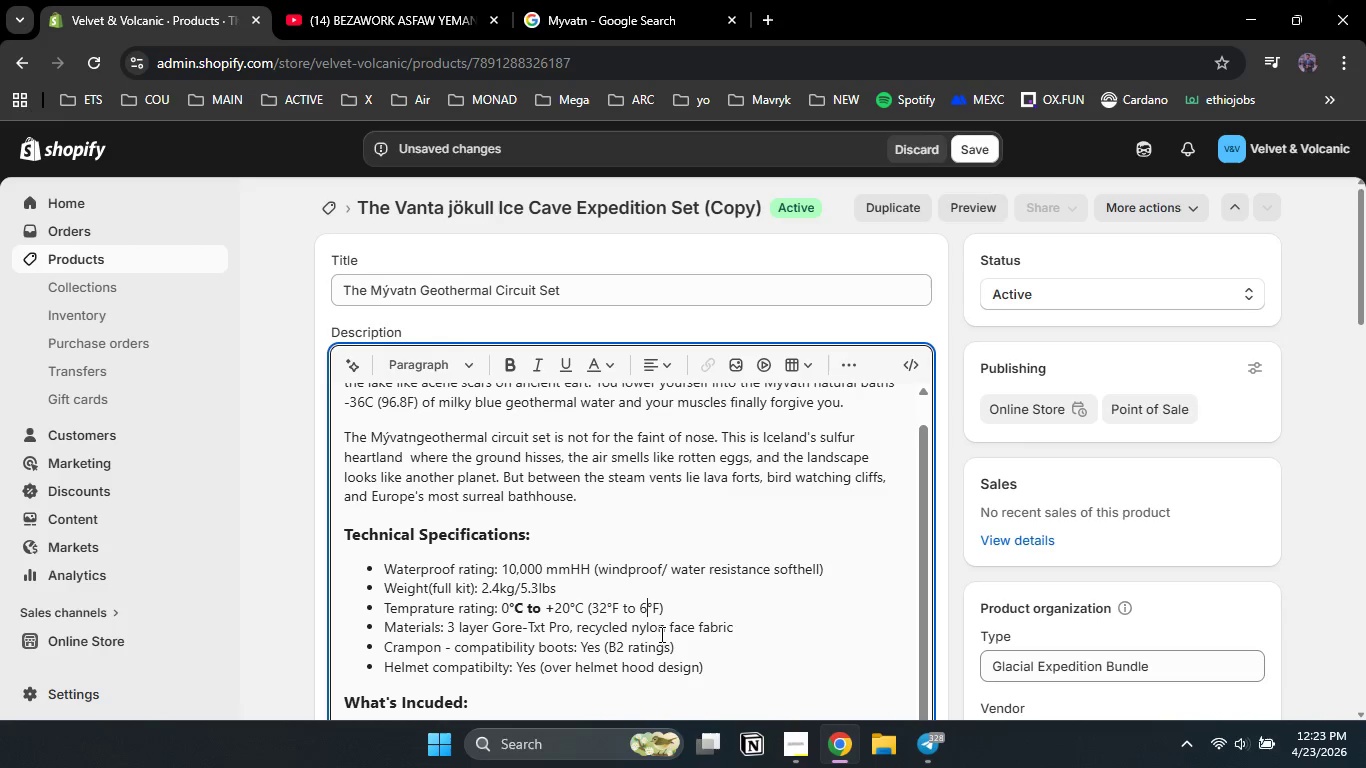 
key(Numpad6)
 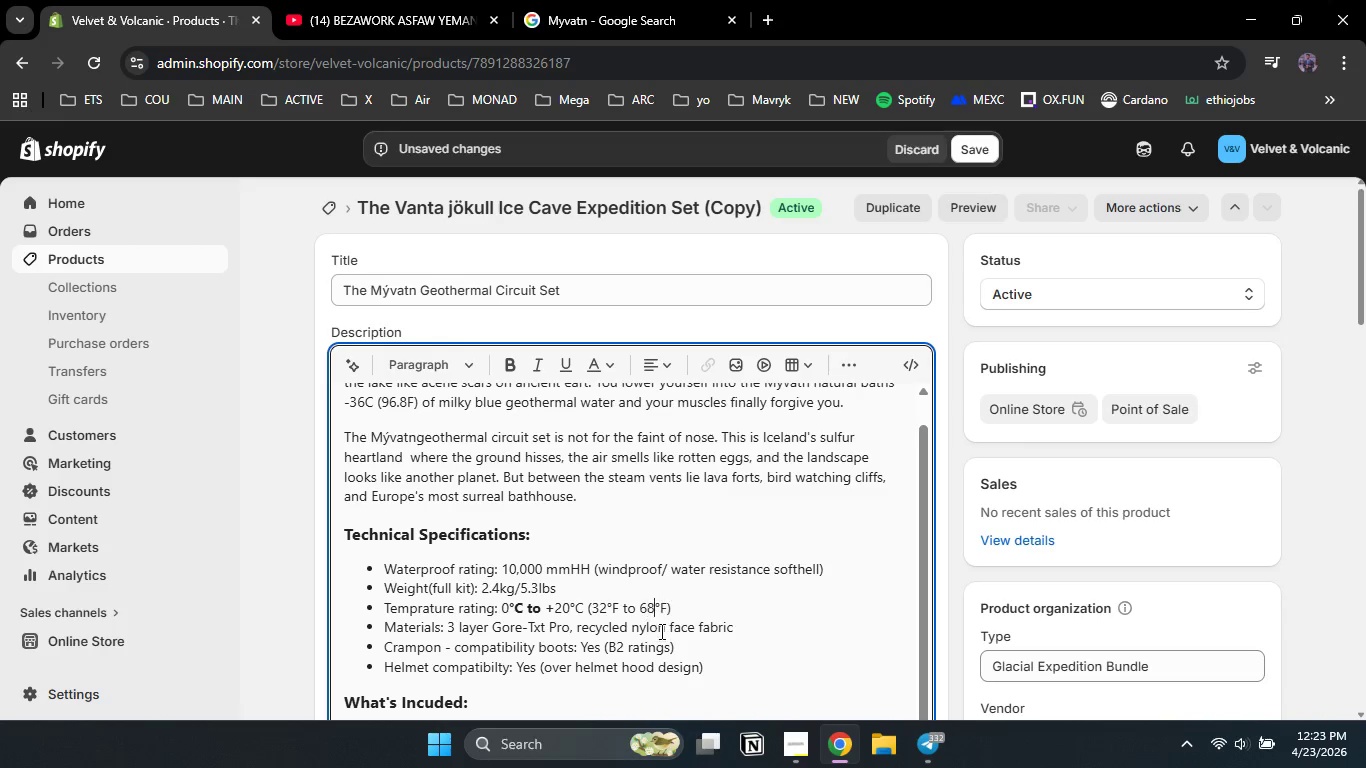 
key(Numpad8)
 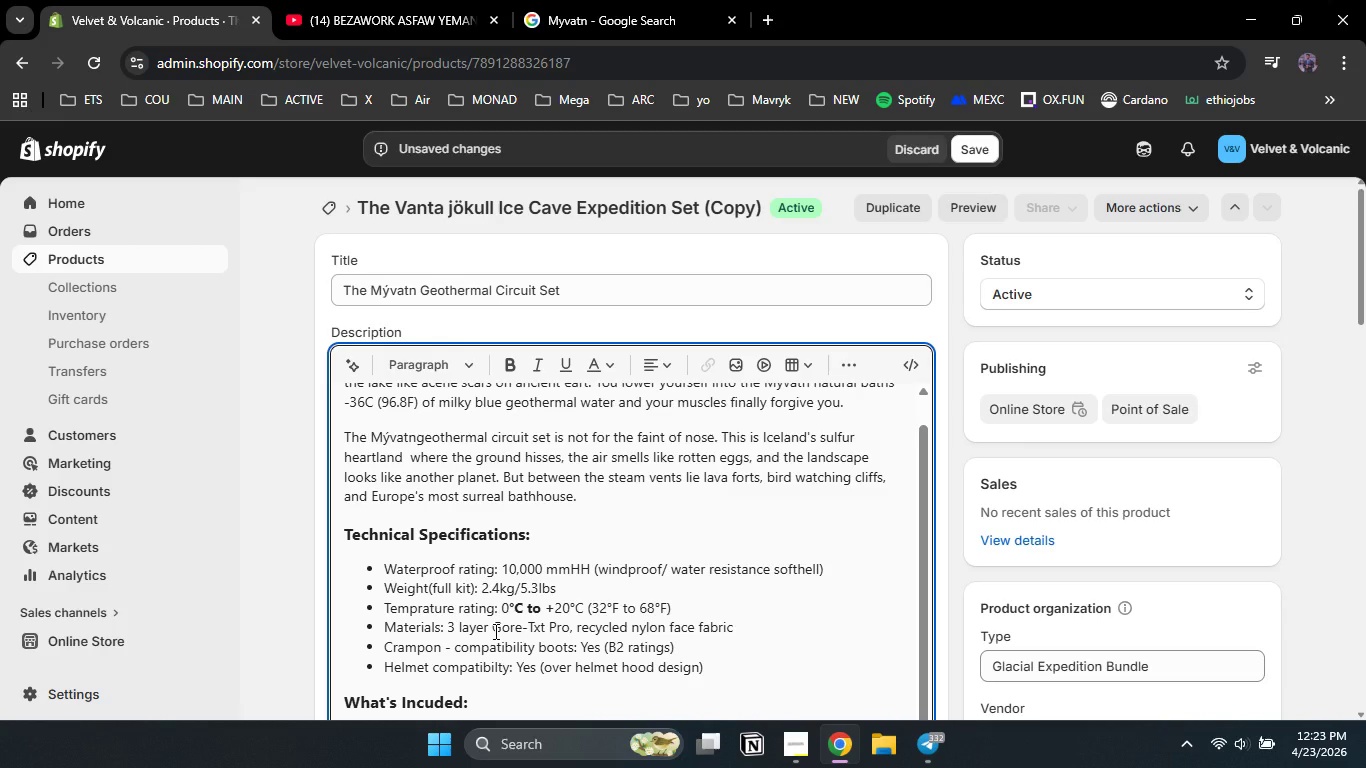 
wait(6.55)
 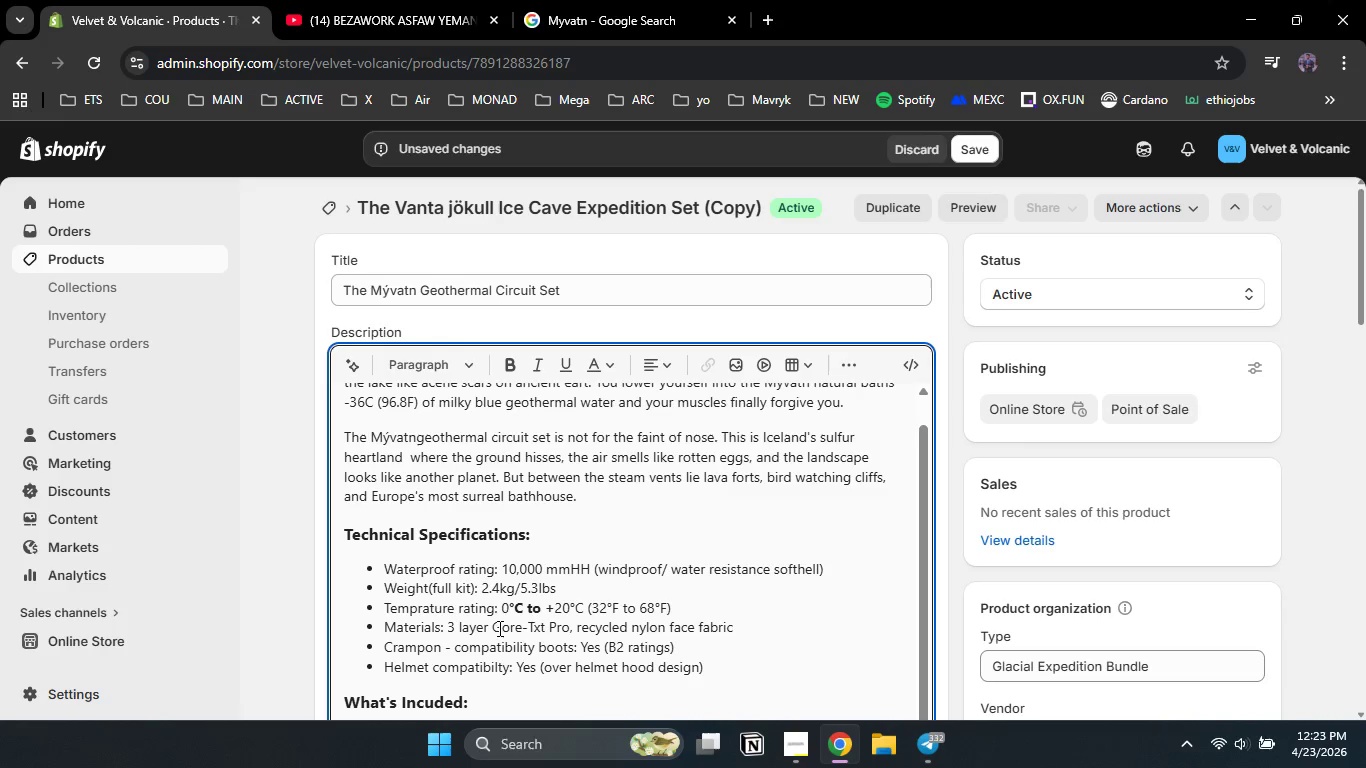 
left_click_drag(start_coordinate=[447, 626], to_coordinate=[747, 621])
 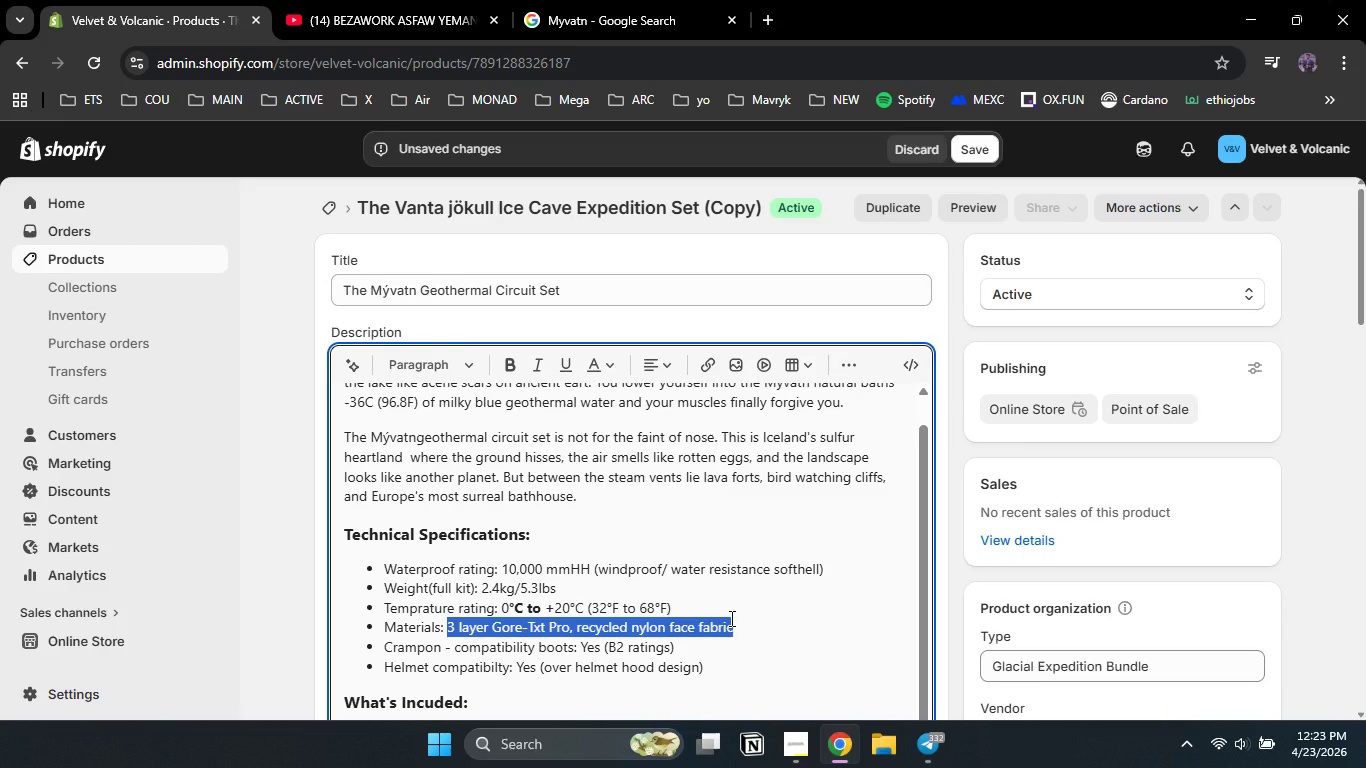 
type(softshell with fleece backing )
key(Backspace)
type(, arasion)
 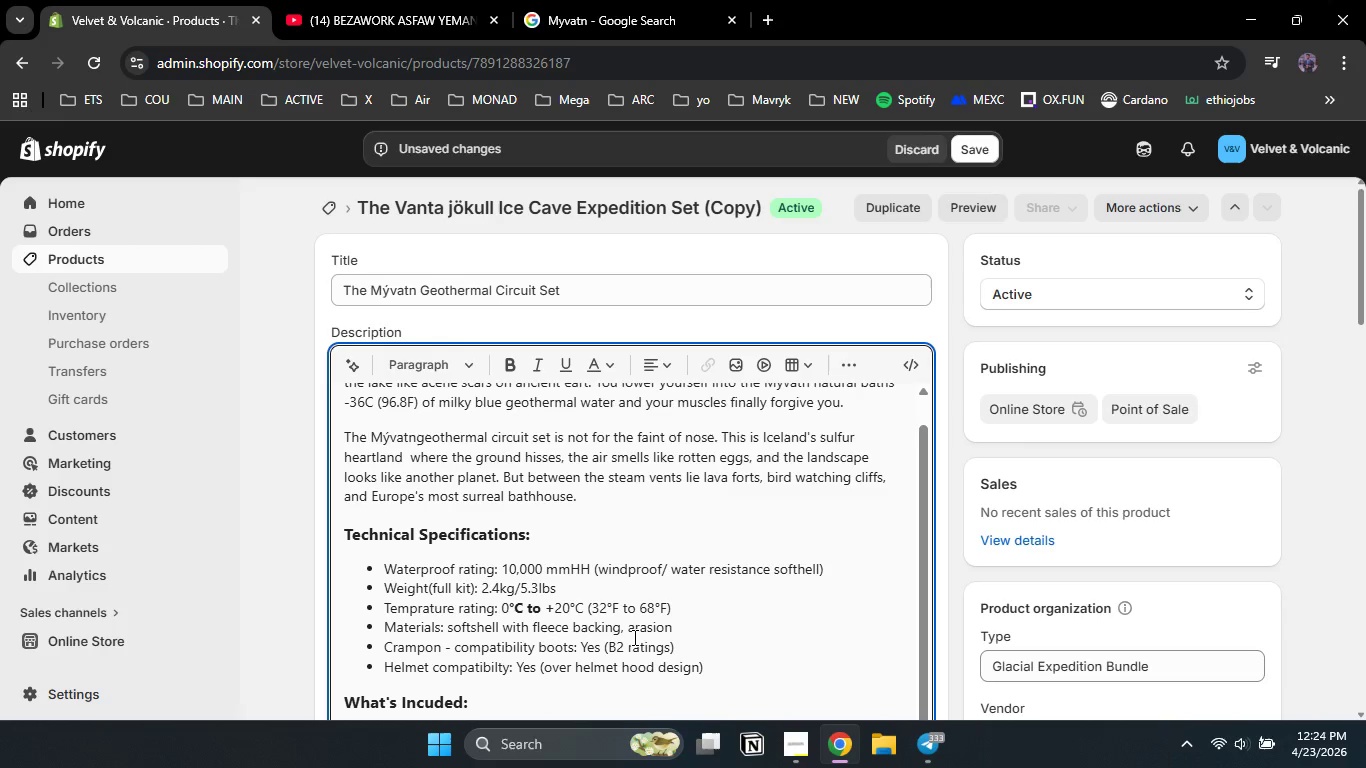 
wait(5.28)
 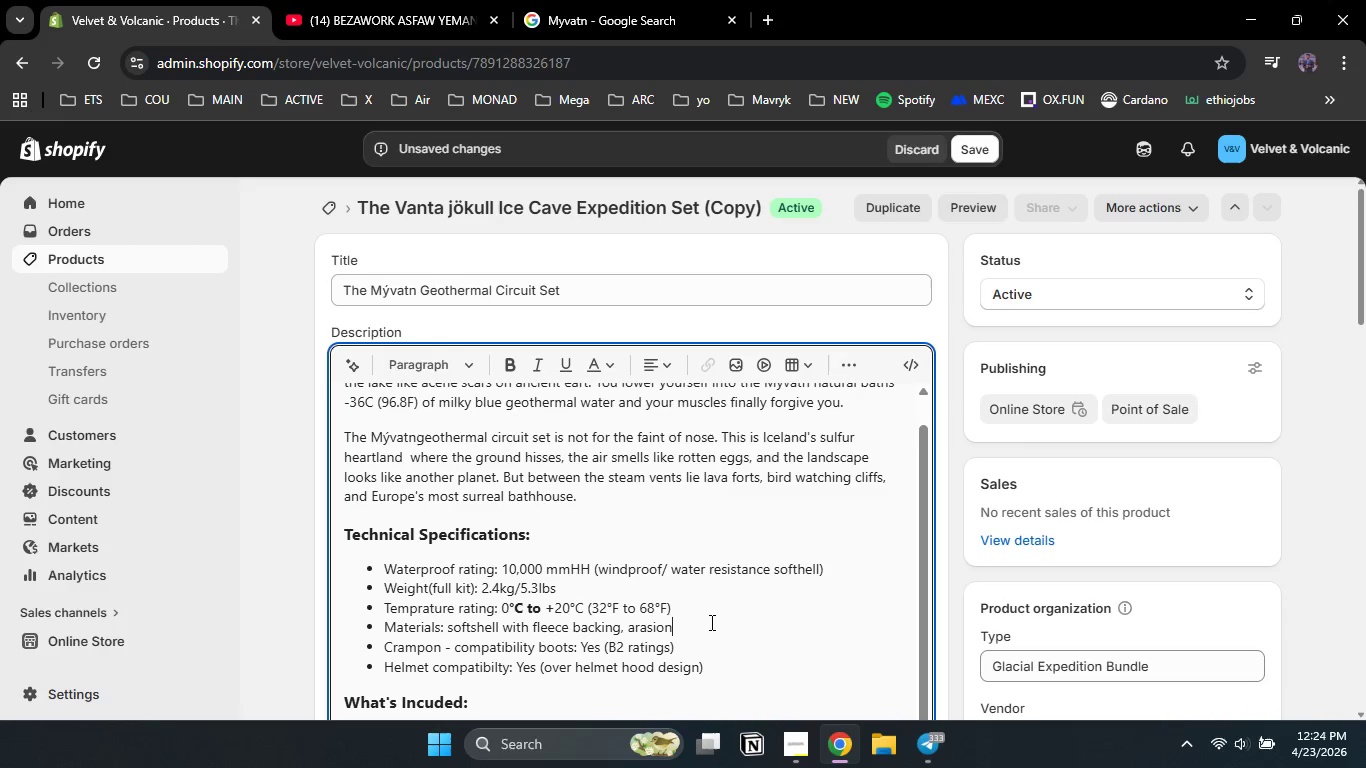 
key(B)
 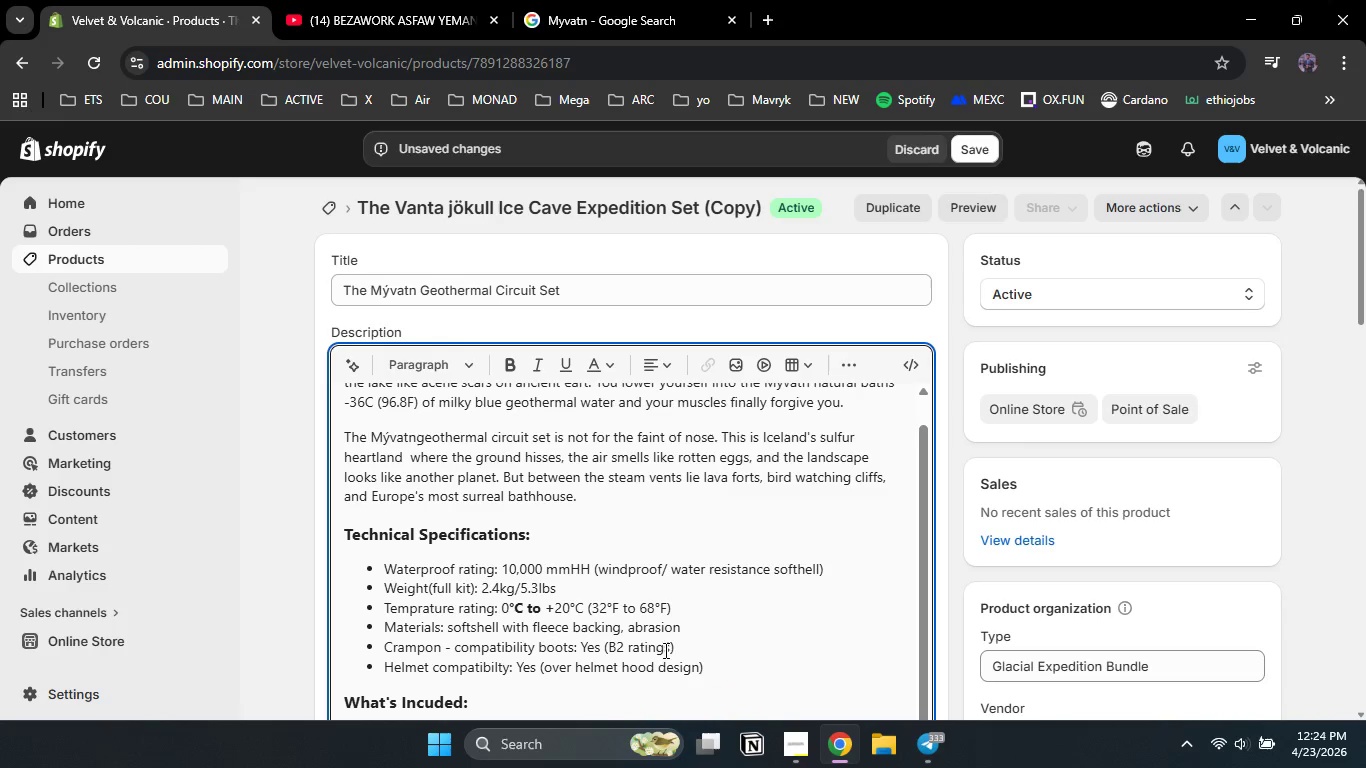 
left_click([650, 626])
 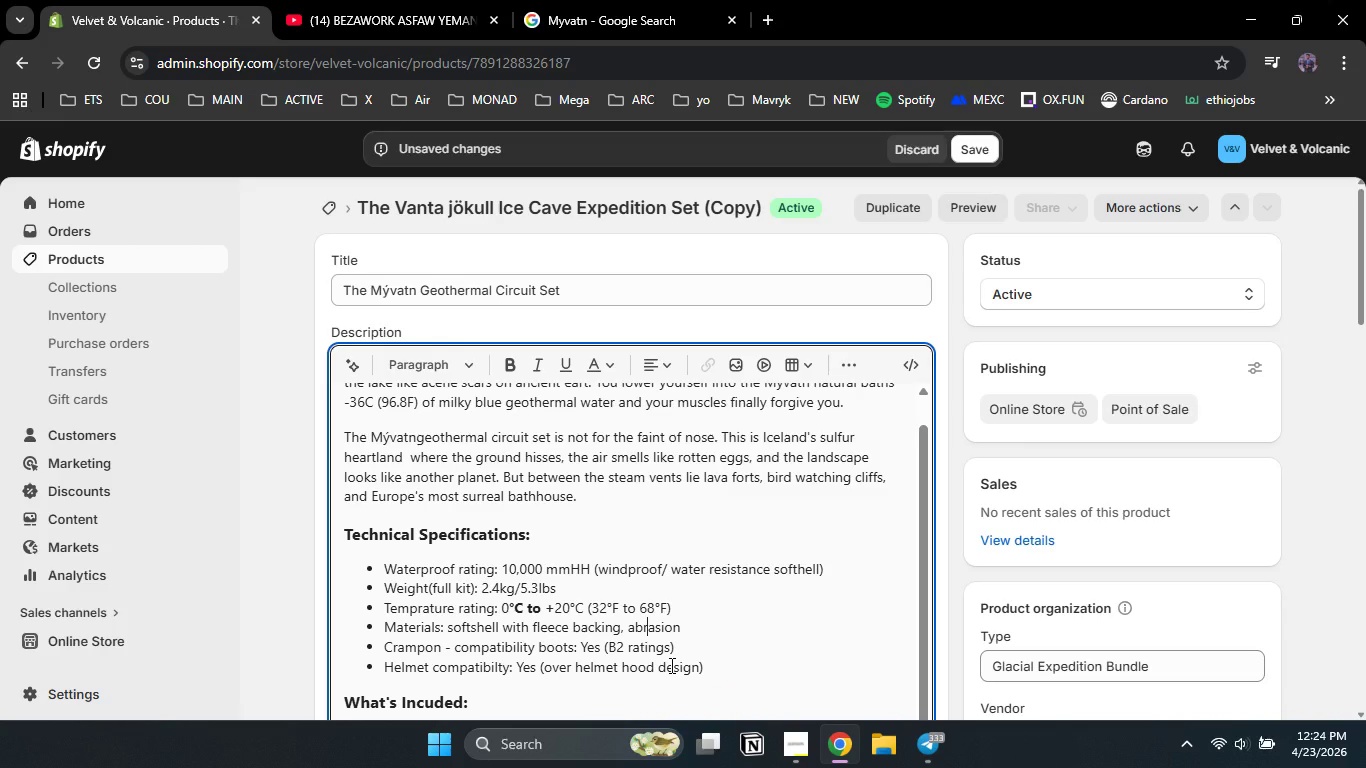 
key(Home)
 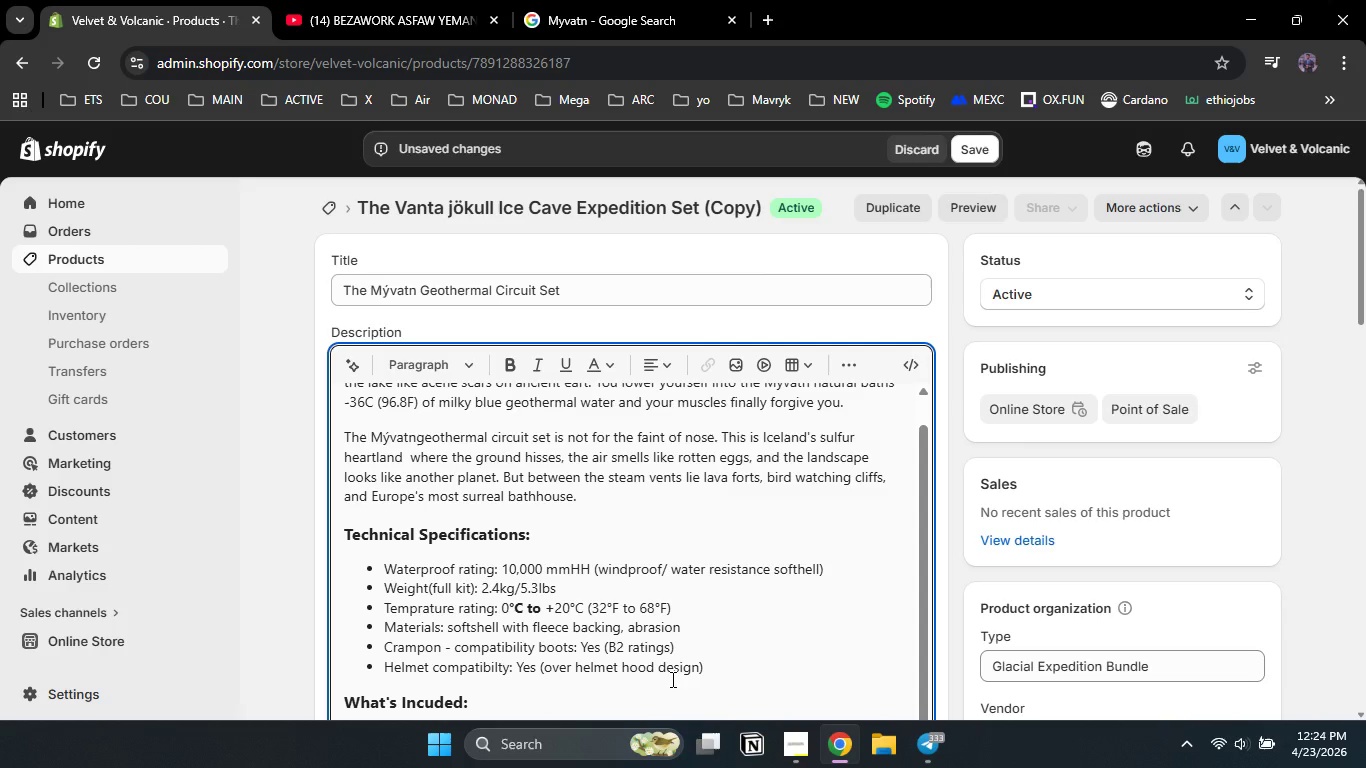 
wait(5.14)
 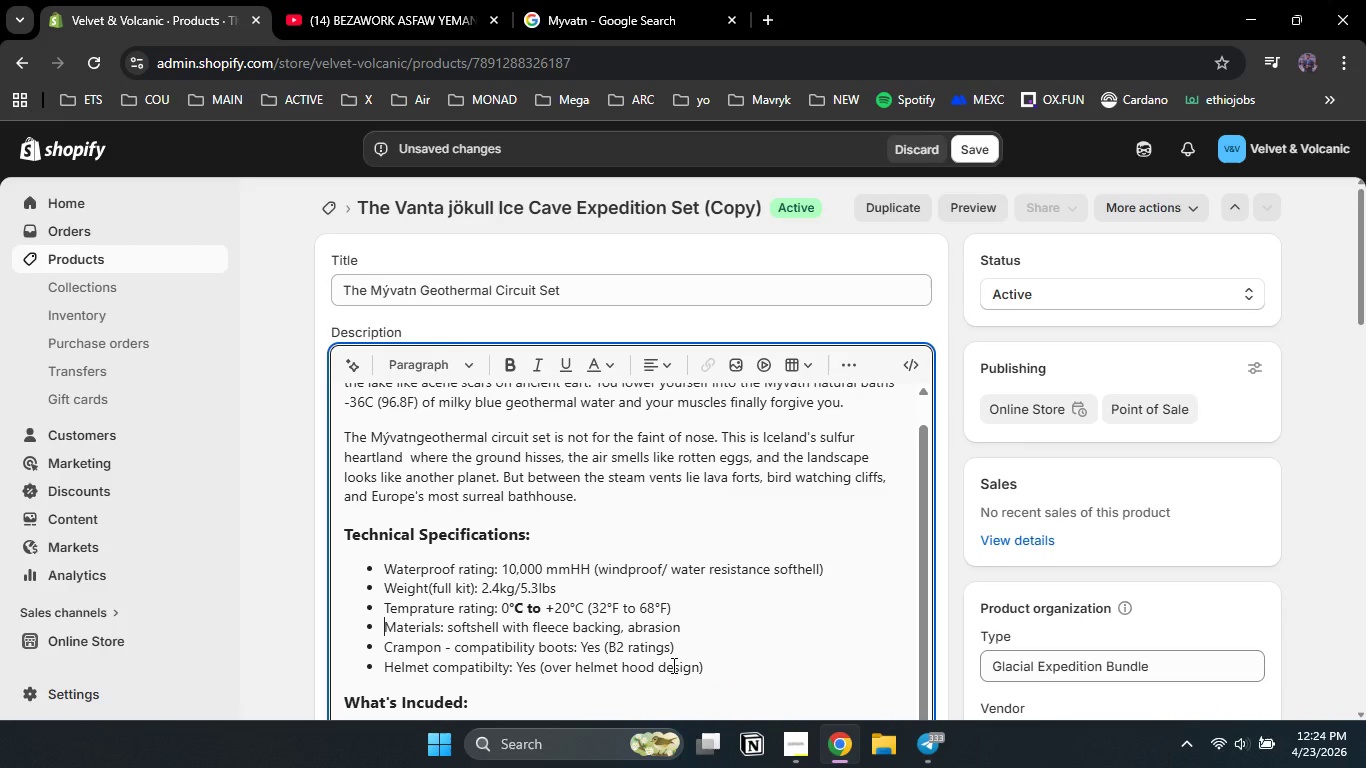 
left_click([647, 628])
 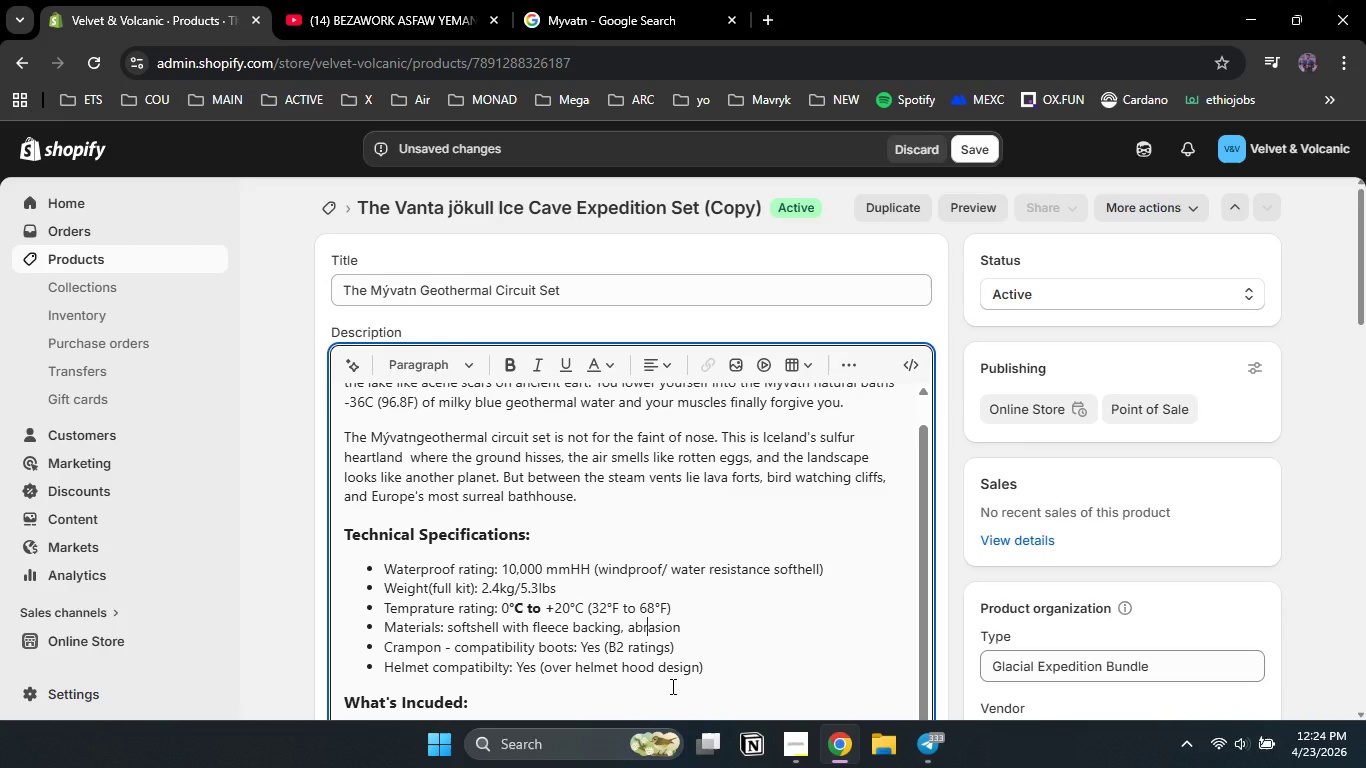 
key(Delete)
 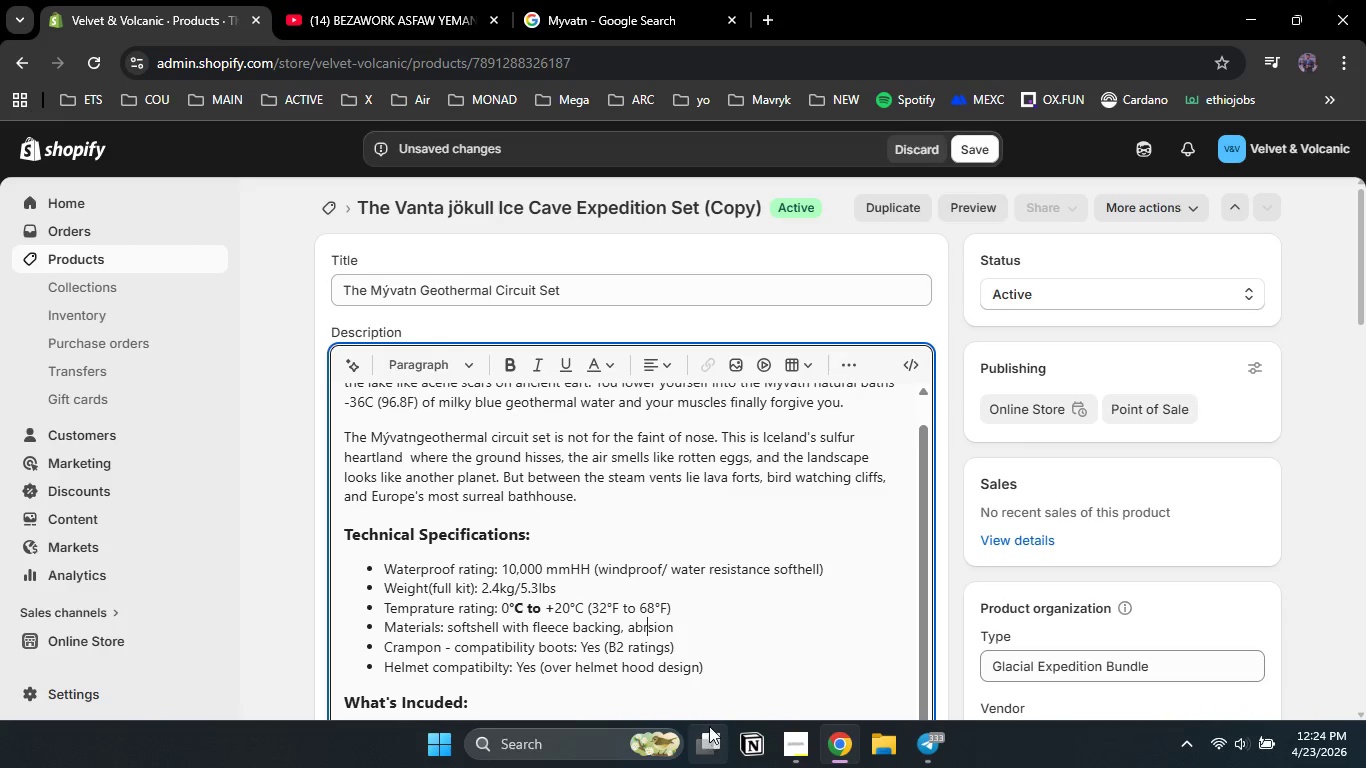 
mouse_move([710, 653])
 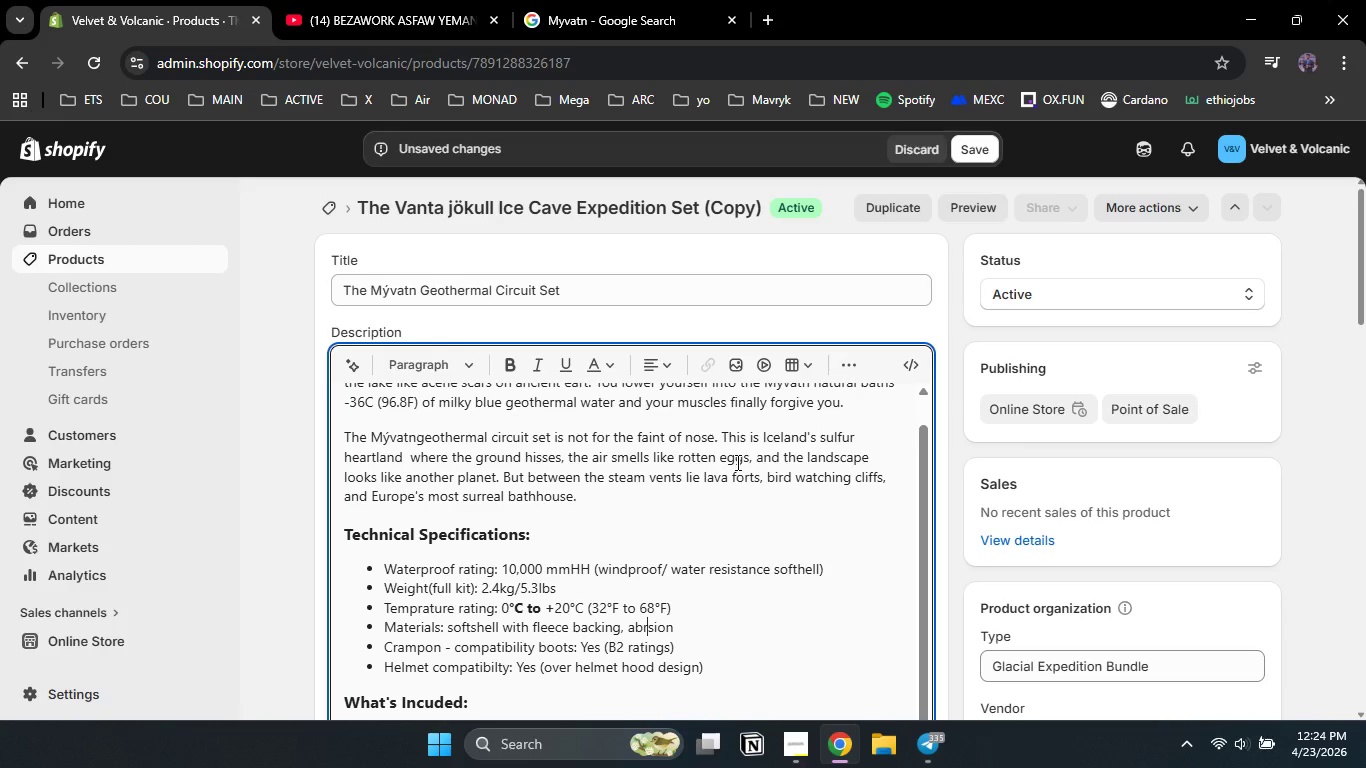 
wait(5.87)
 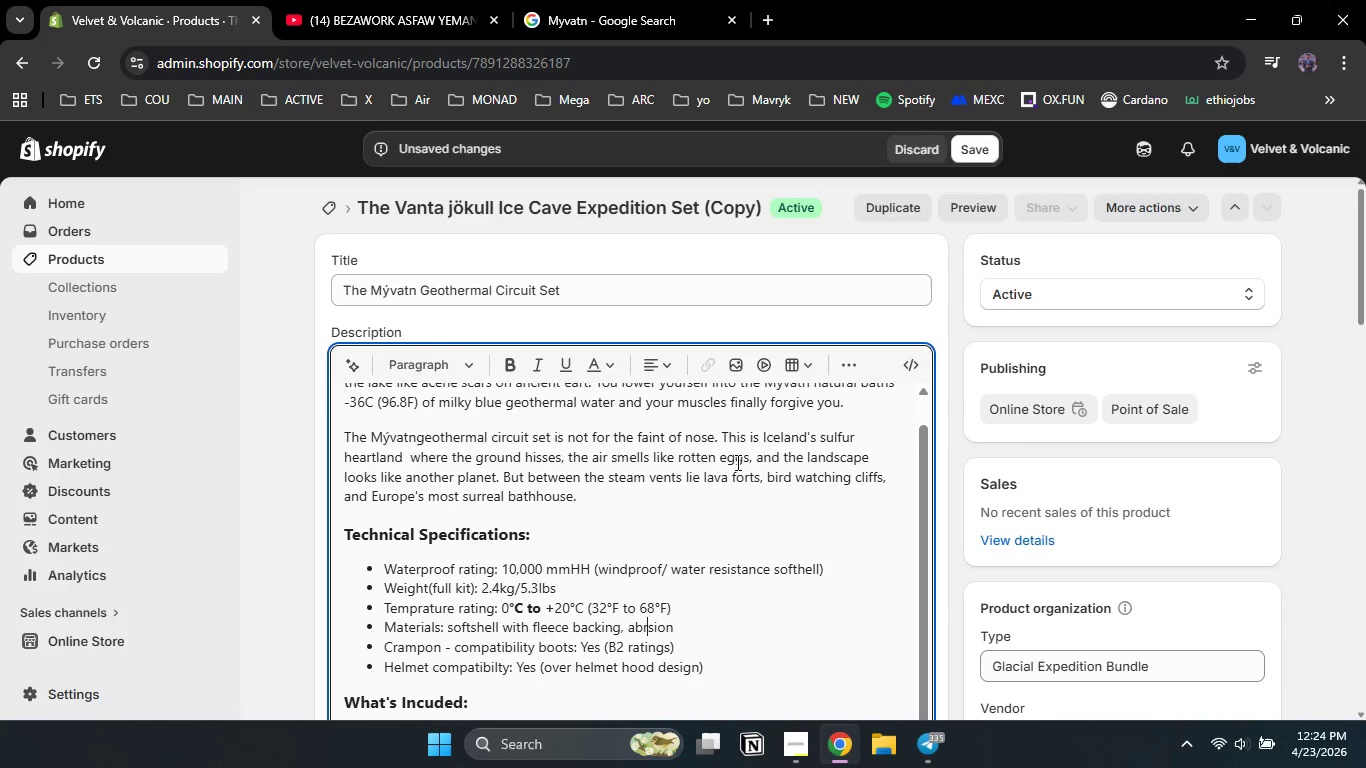 
left_click([688, 624])
 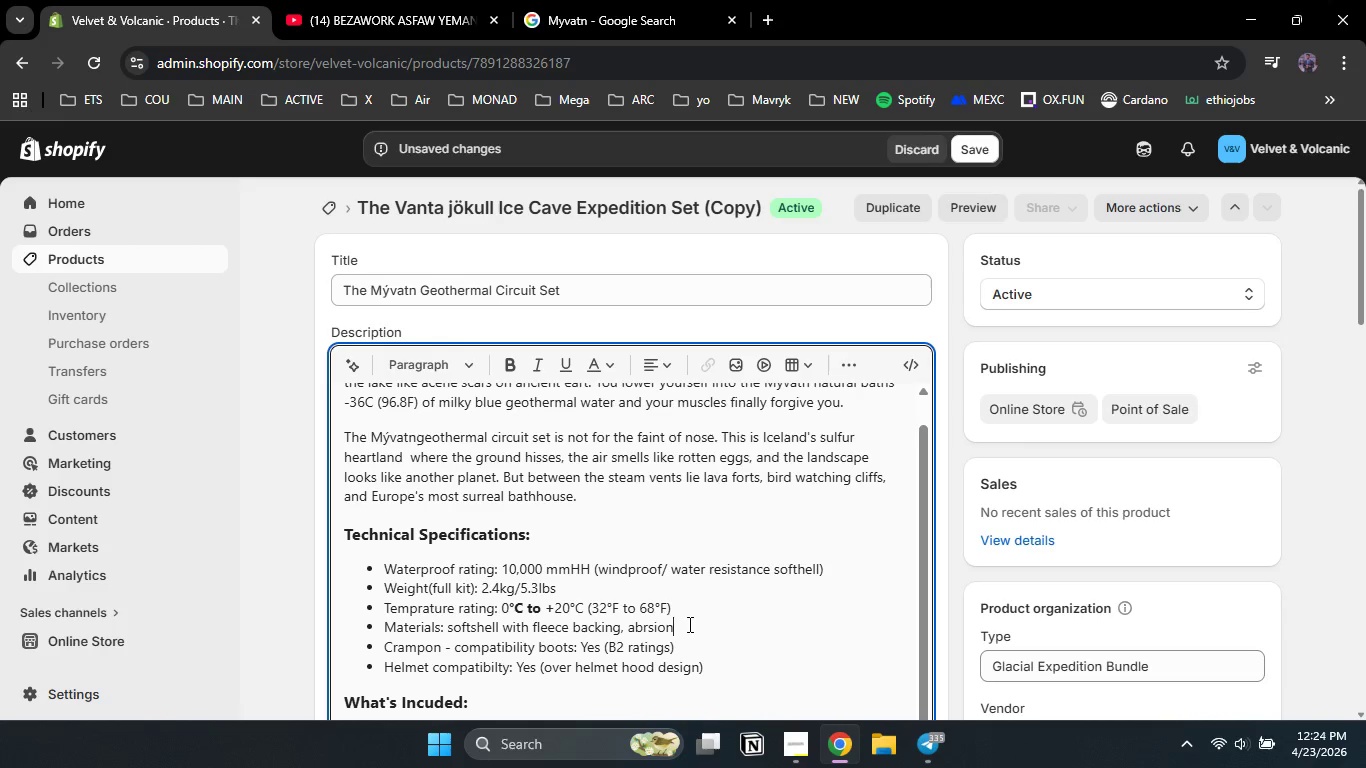 
type( resistant panels)
 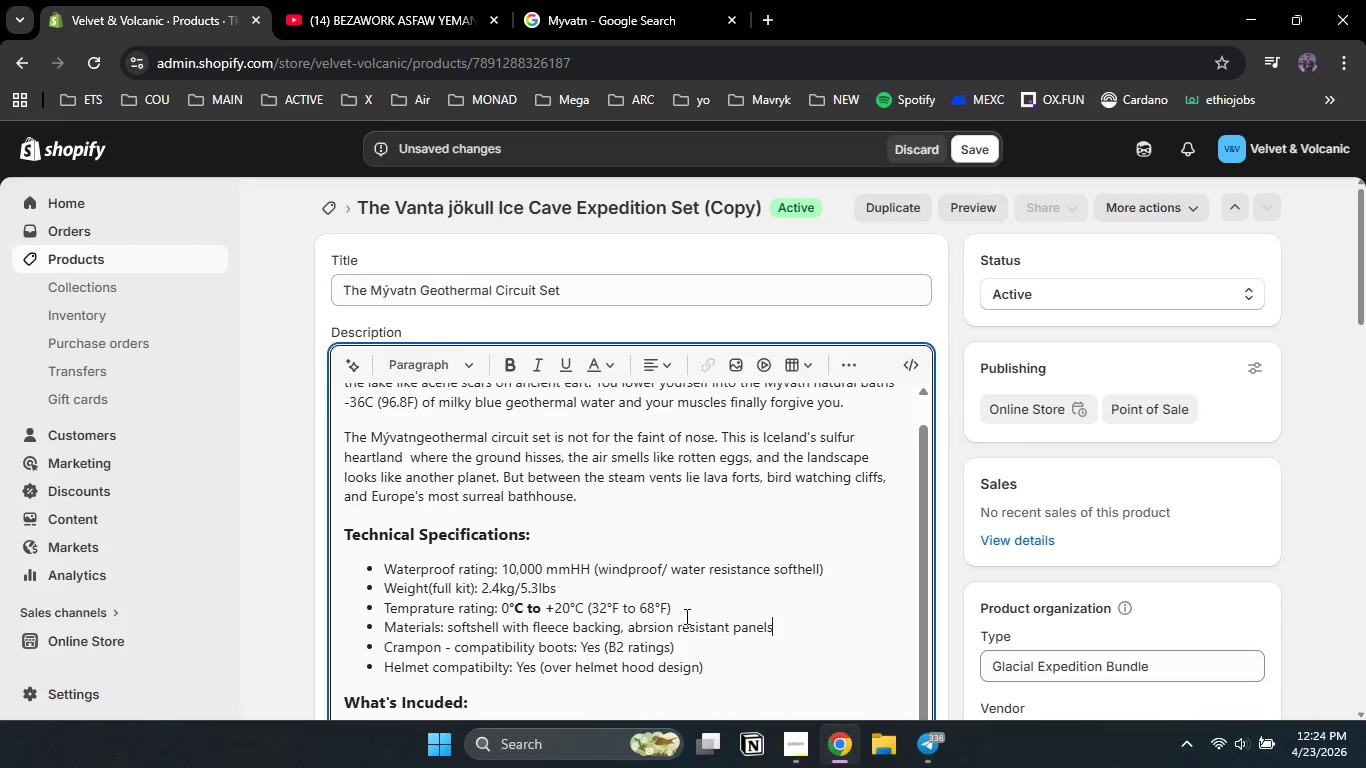 
scroll: coordinate [695, 582], scroll_direction: down, amount: 1.0
 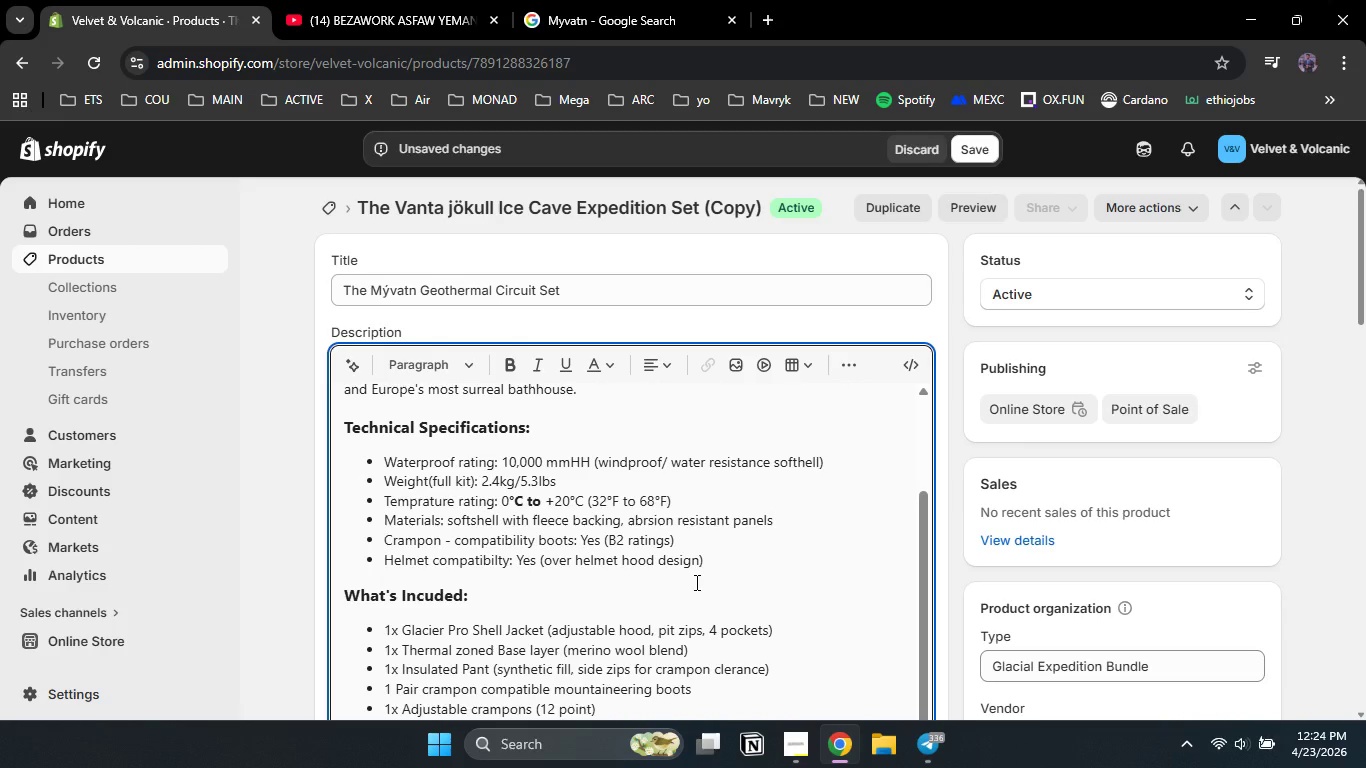 
key(Enter)
 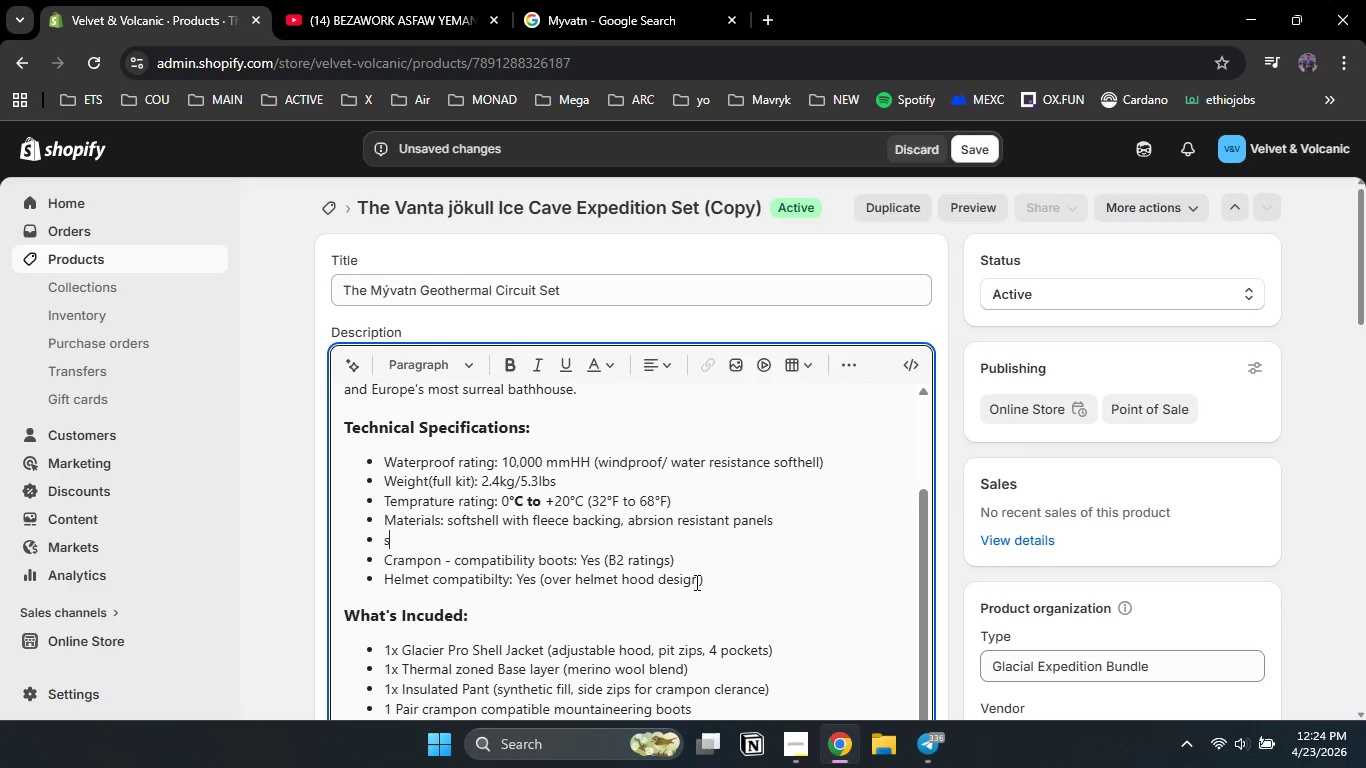 
type(s)
key(Backspace)
type(Sulfur restant )
key(Backspace)
key(Backspace)
key(Backspace)
key(Backspace)
key(Backspace)
type(istant coating: Yes())
 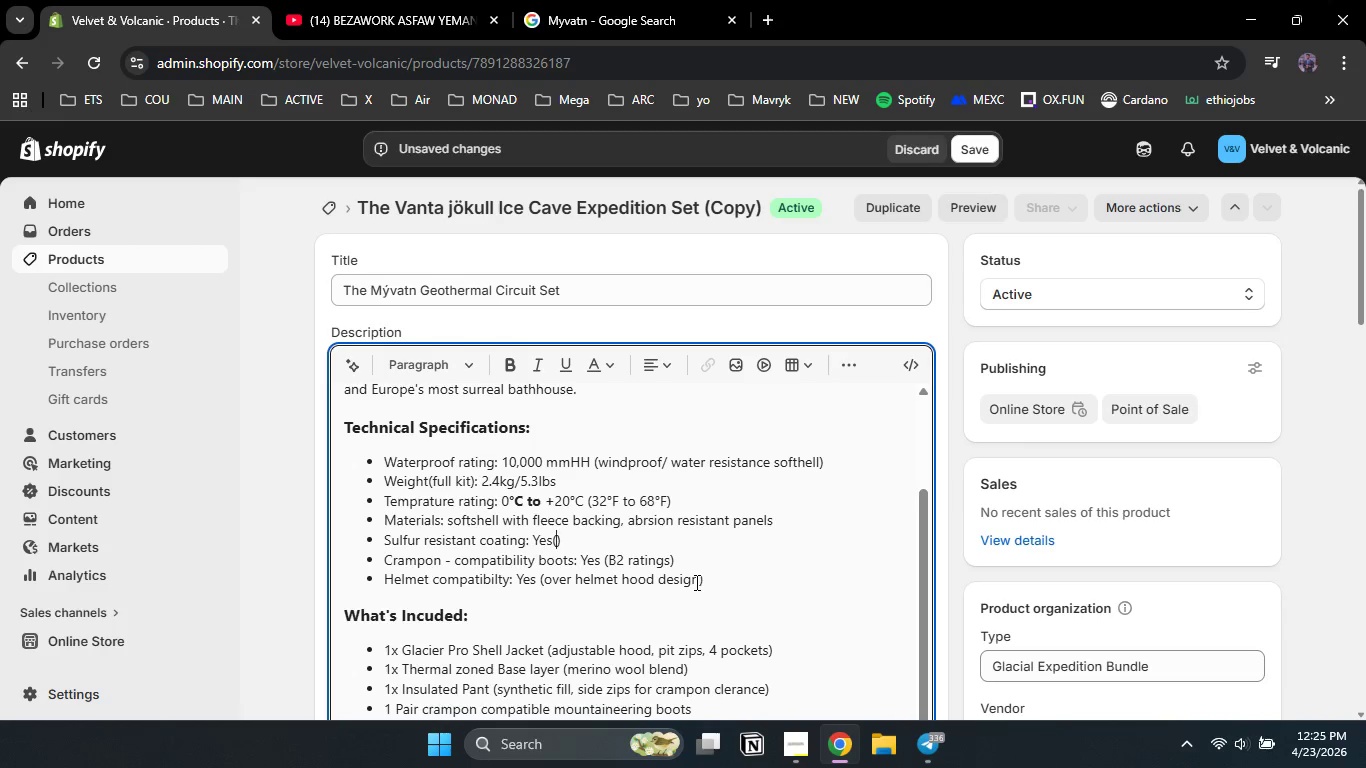 
 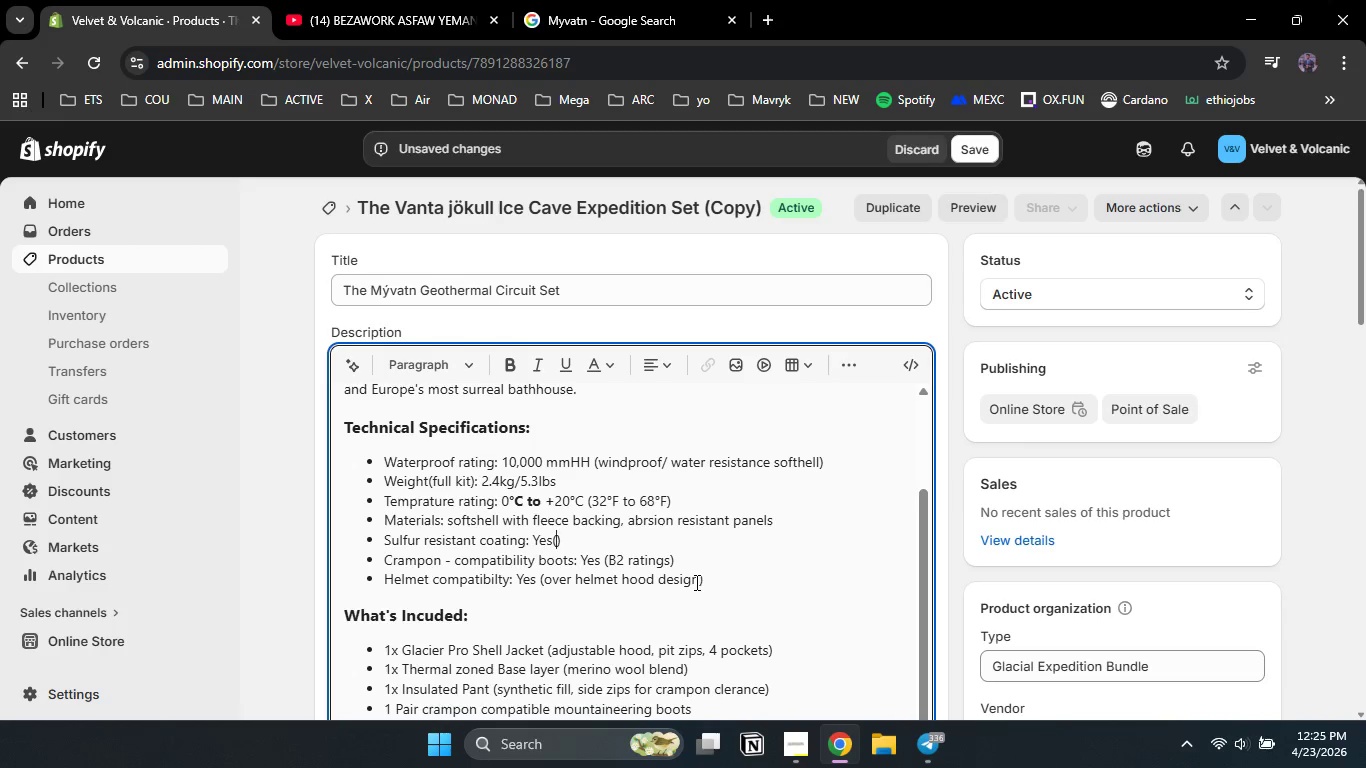 
key(ArrowLeft)
 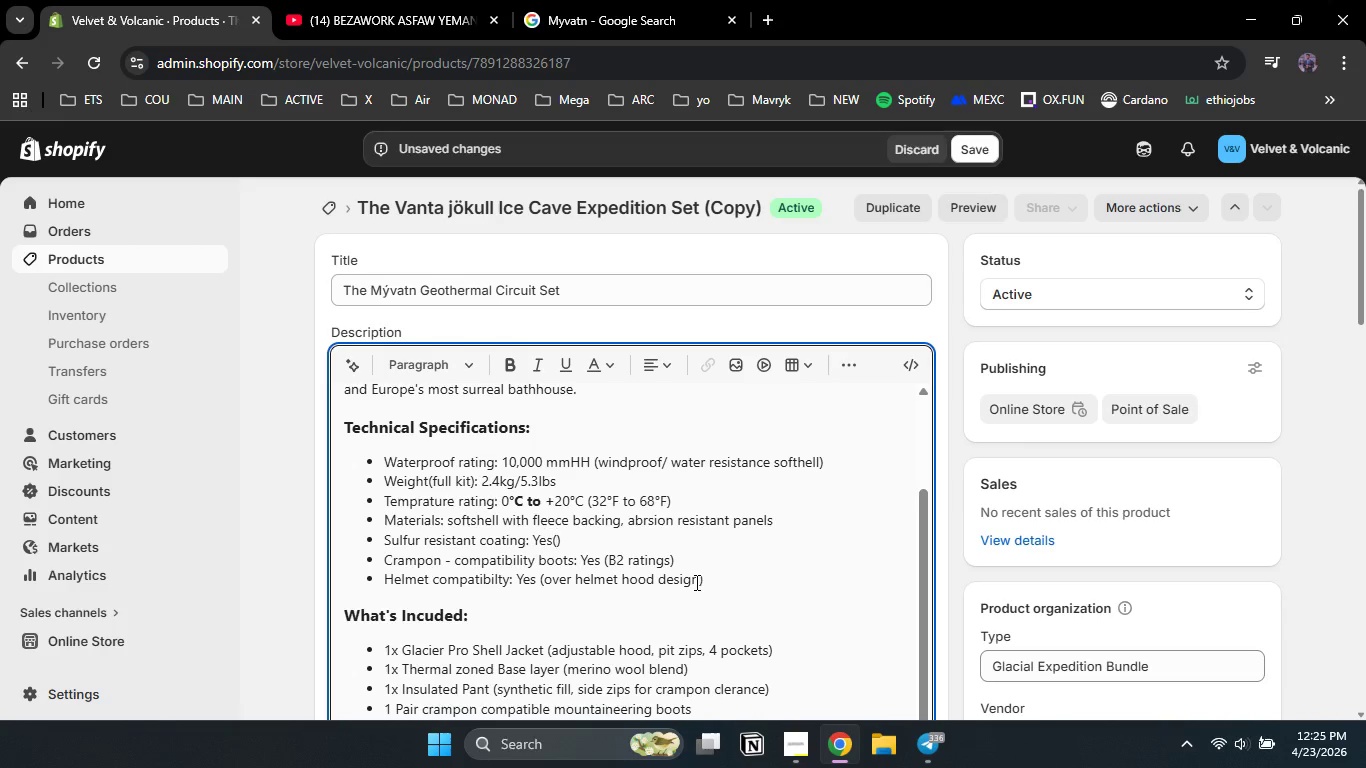 
type(treated zippers + hardware)
 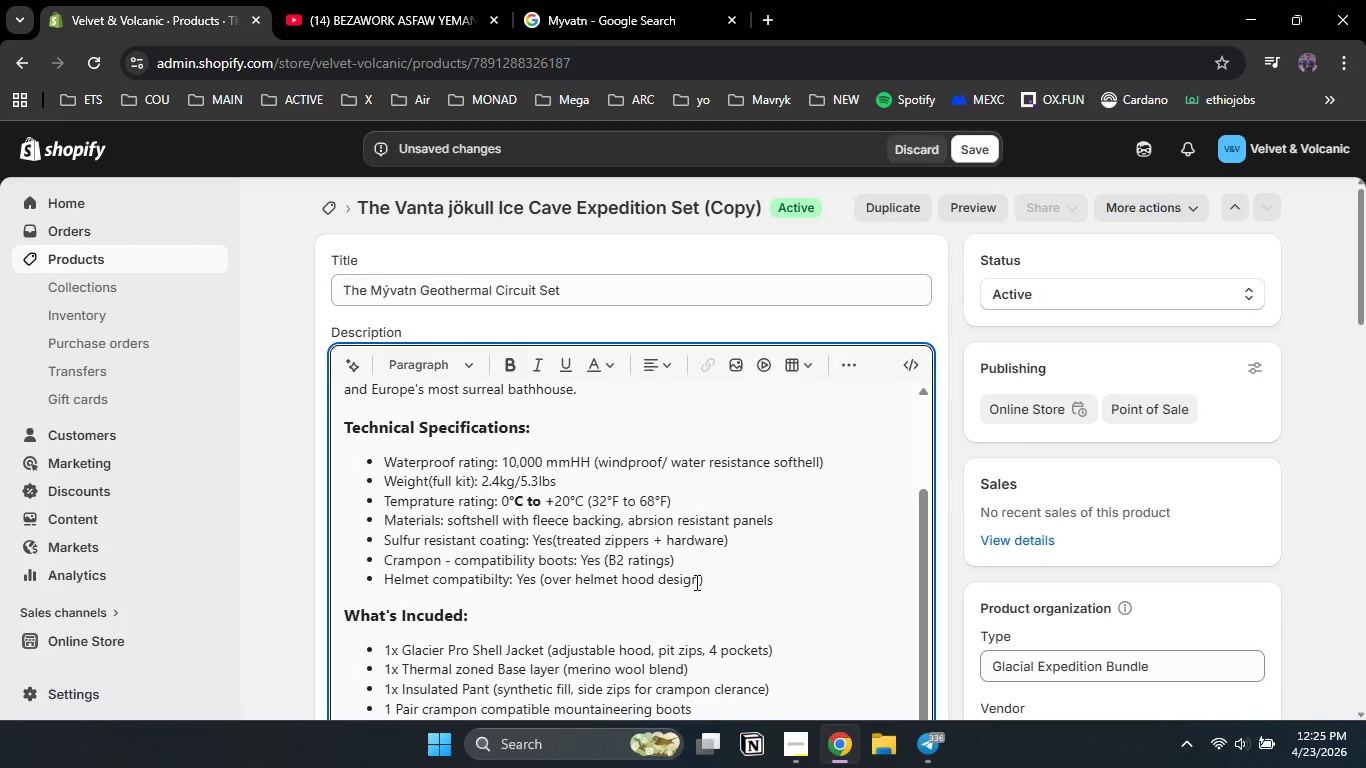 
left_click([754, 548])
 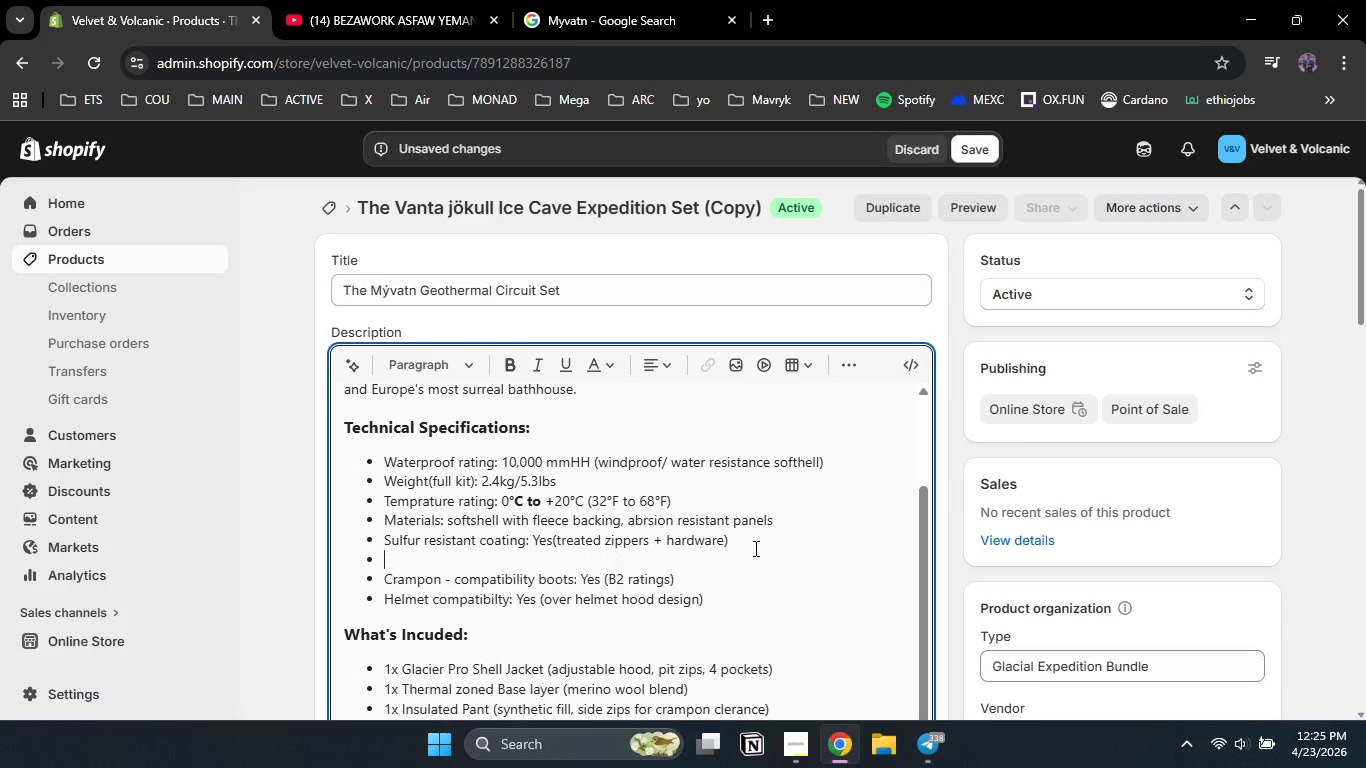 
key(Enter)
 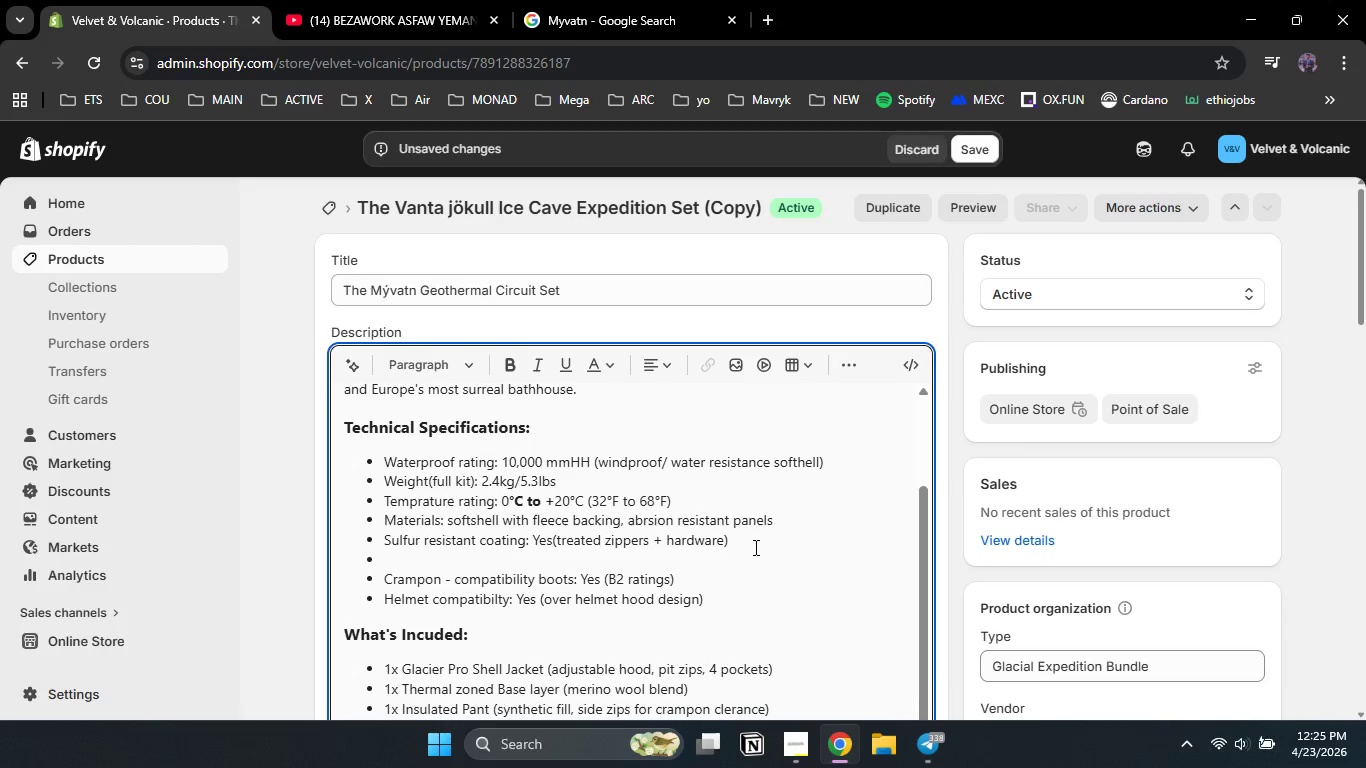 
type(Quik dry time: 45 minutes)
 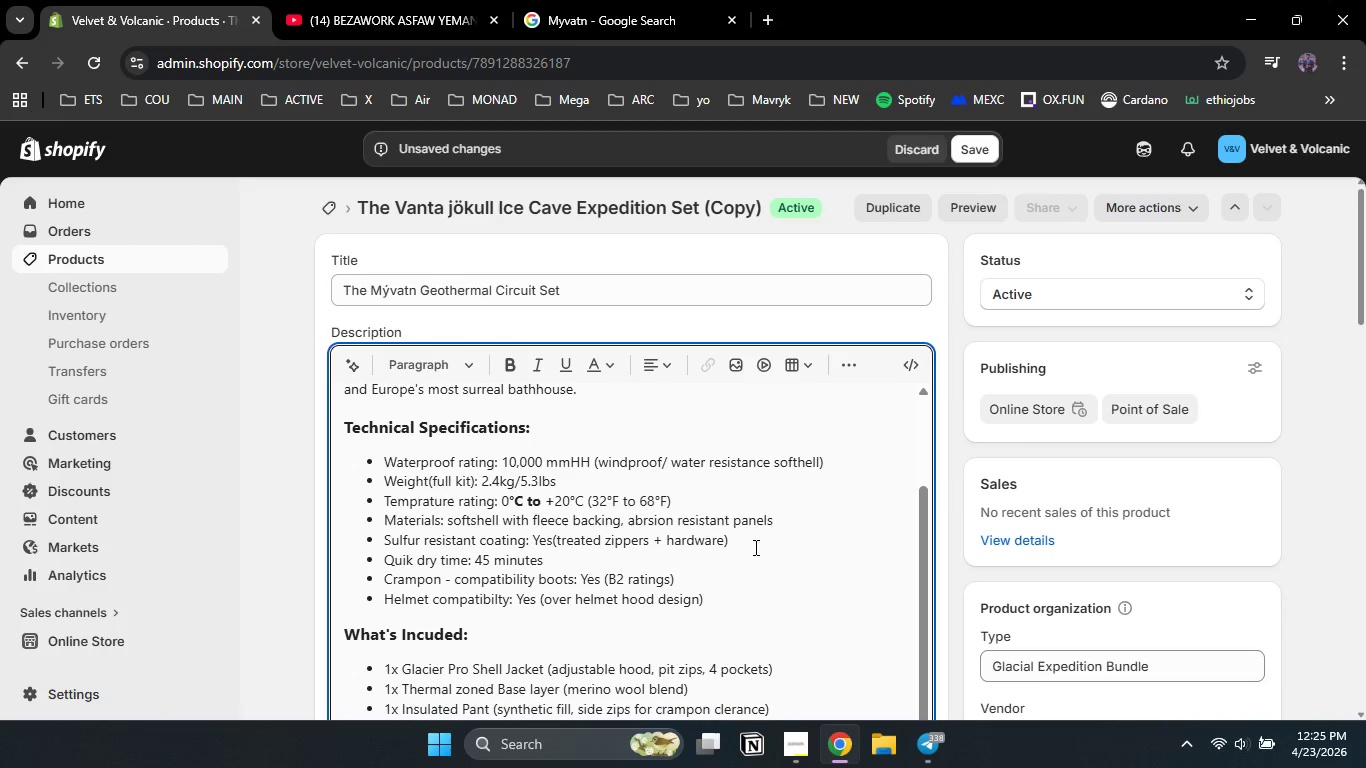 
left_click_drag(start_coordinate=[725, 600], to_coordinate=[364, 580])
 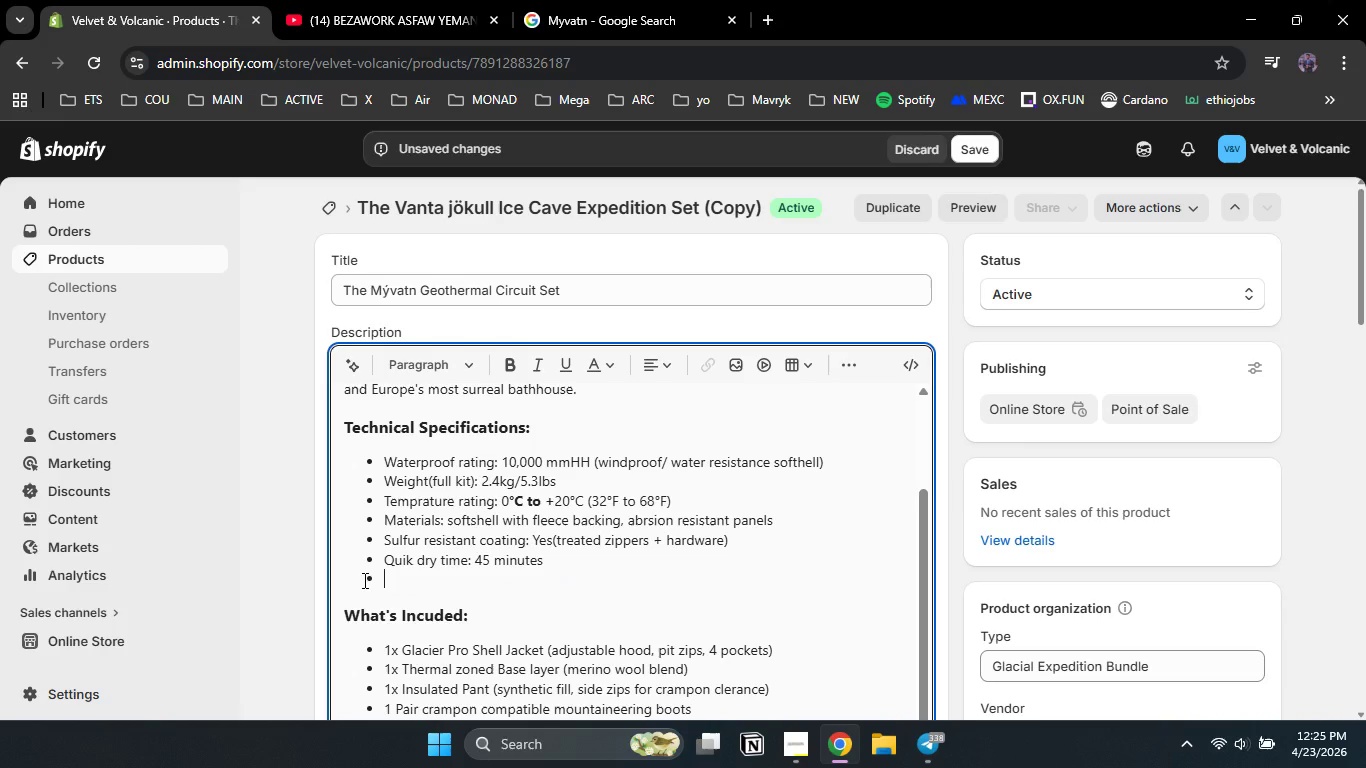 
key(Backspace)
 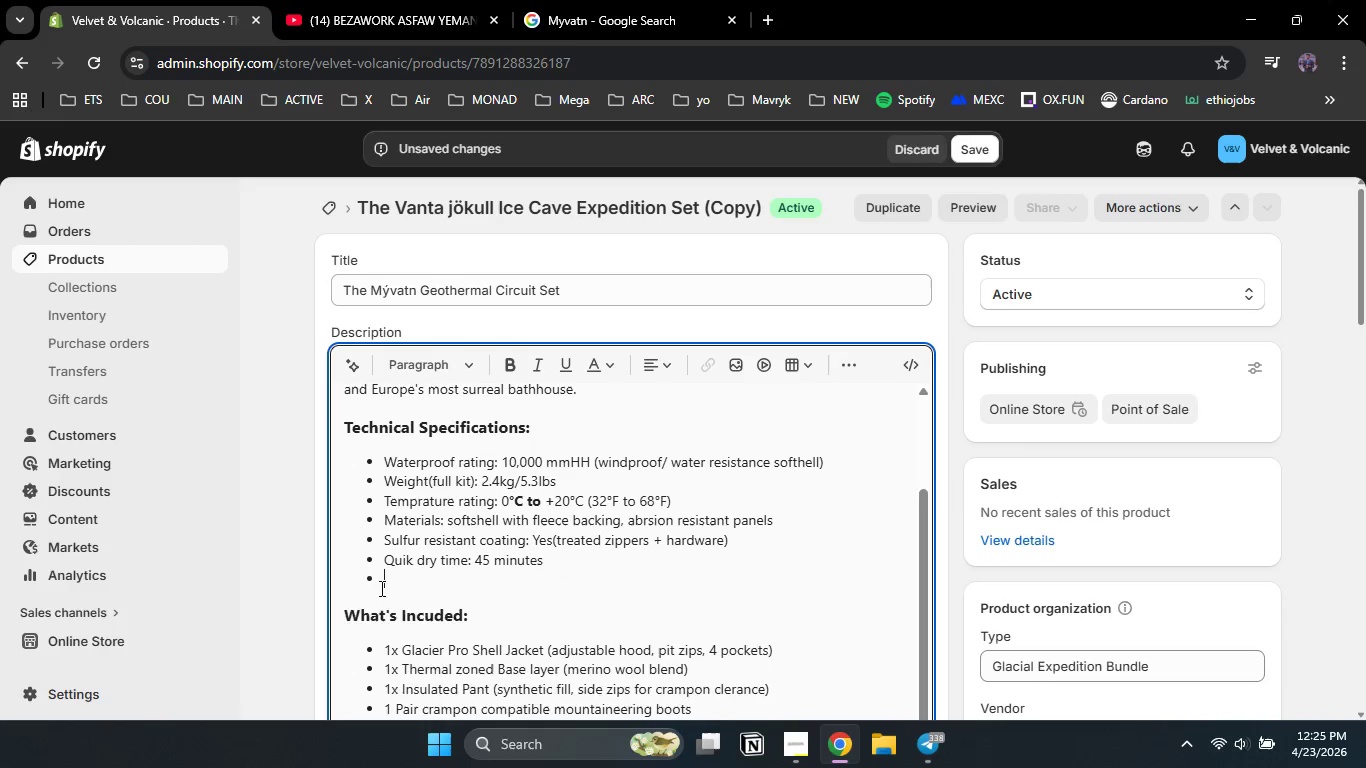 
key(Backspace)
 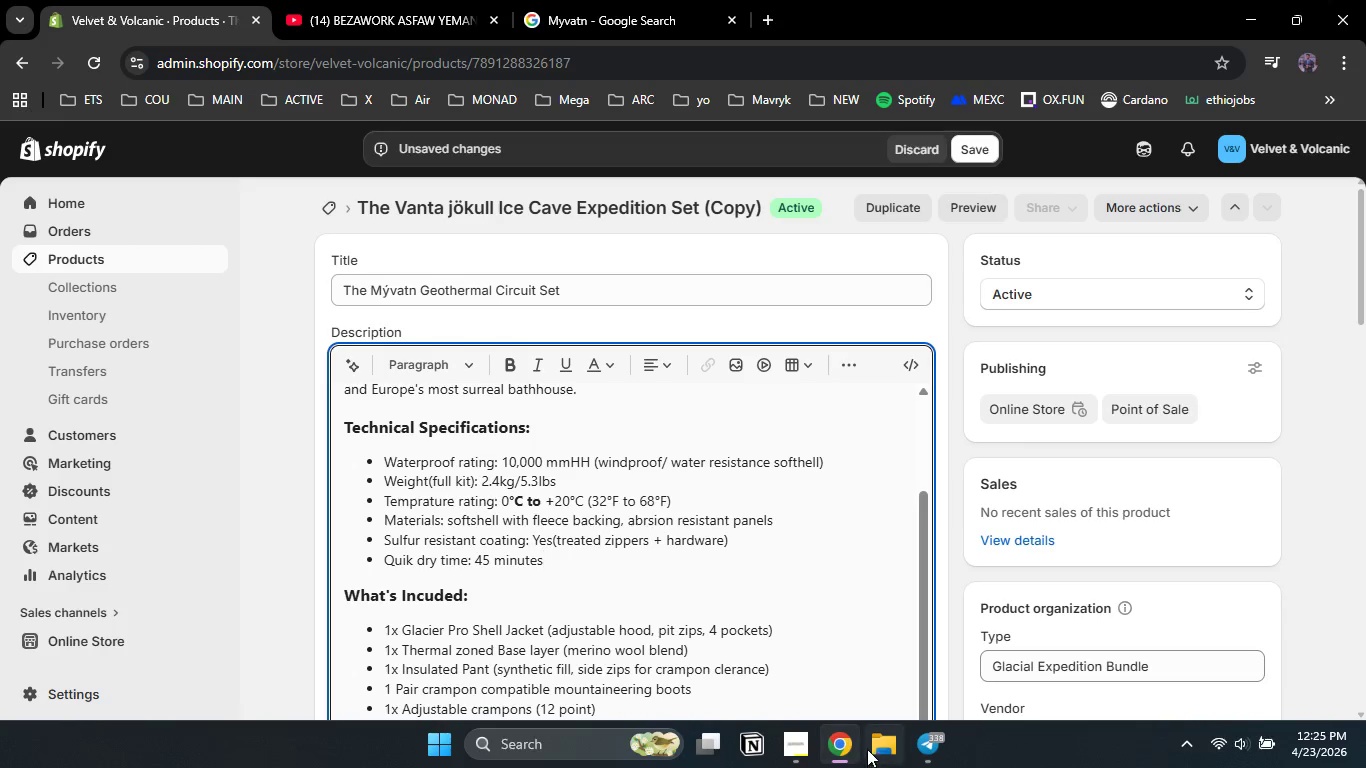 
left_click([807, 739])